 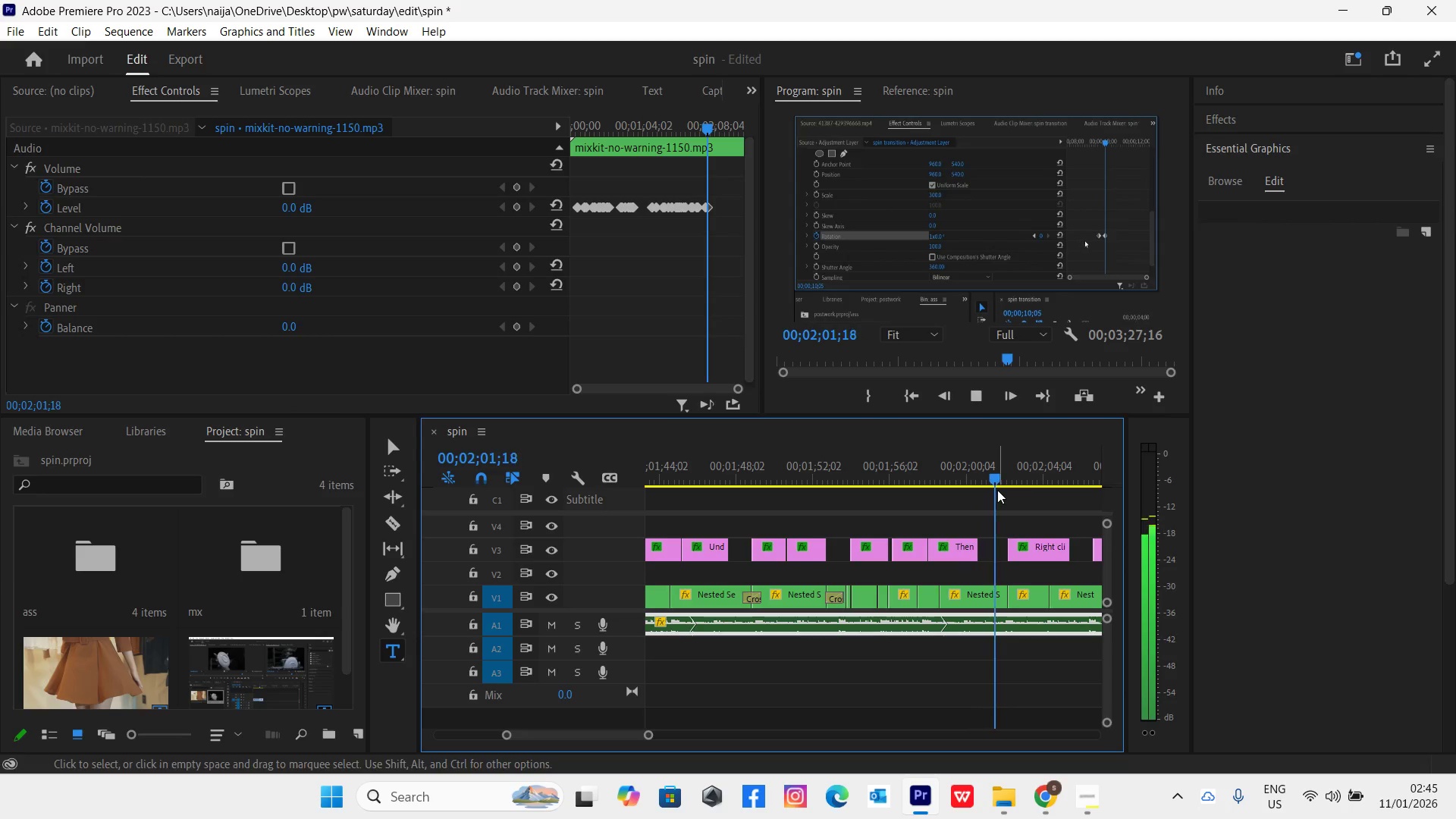 
key(Space)
 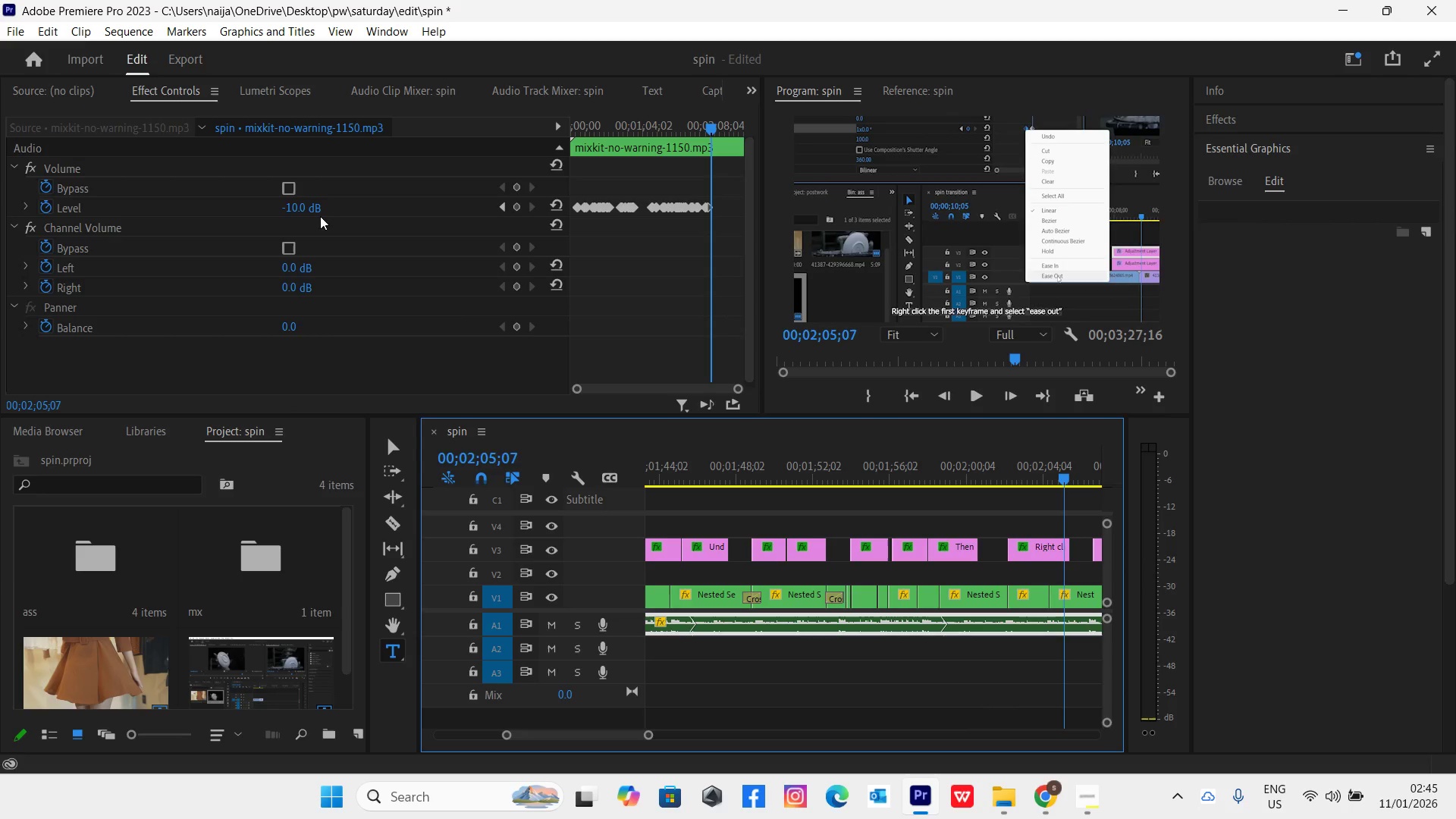 
left_click([291, 209])
 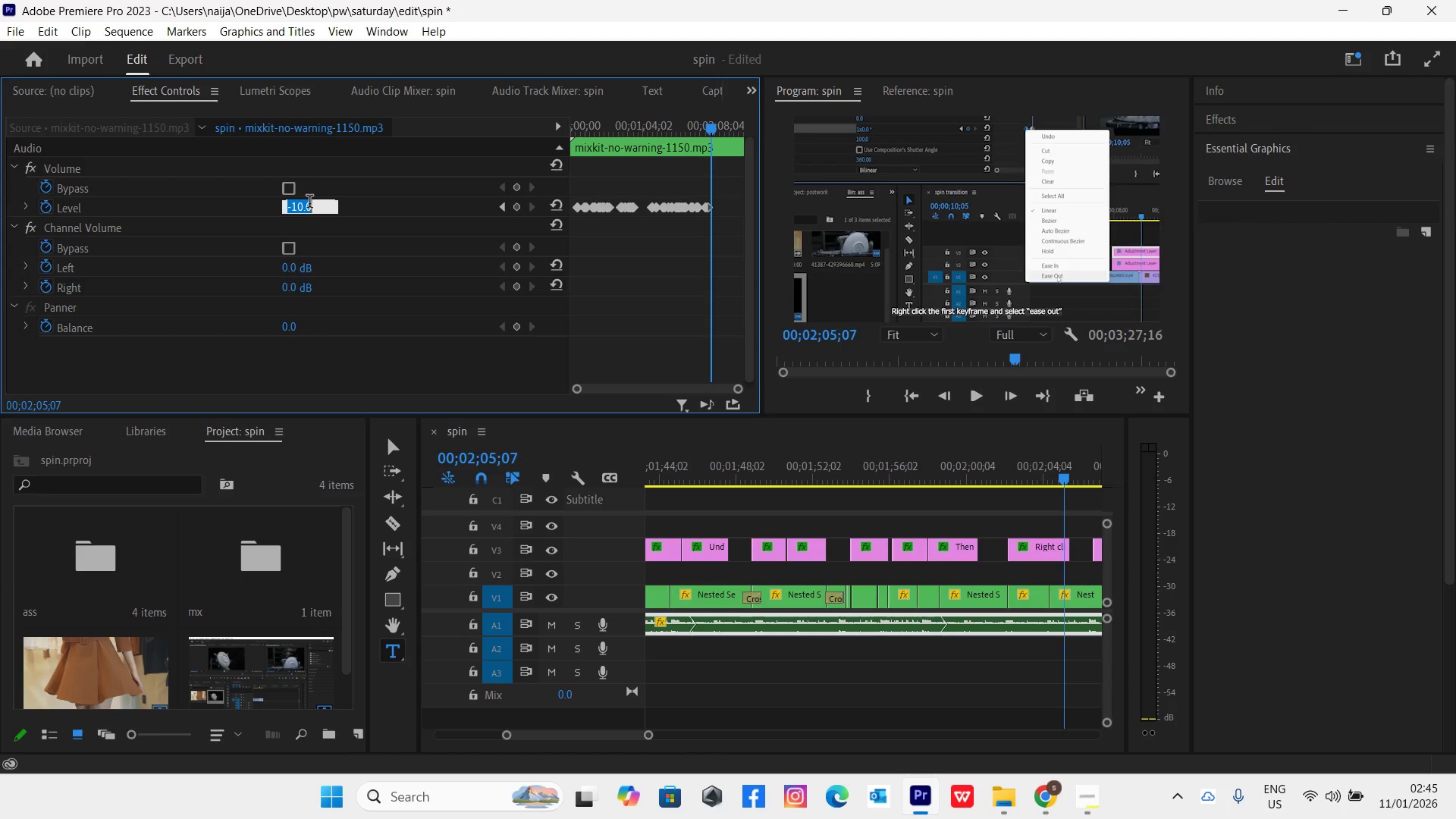 
type(-10)
 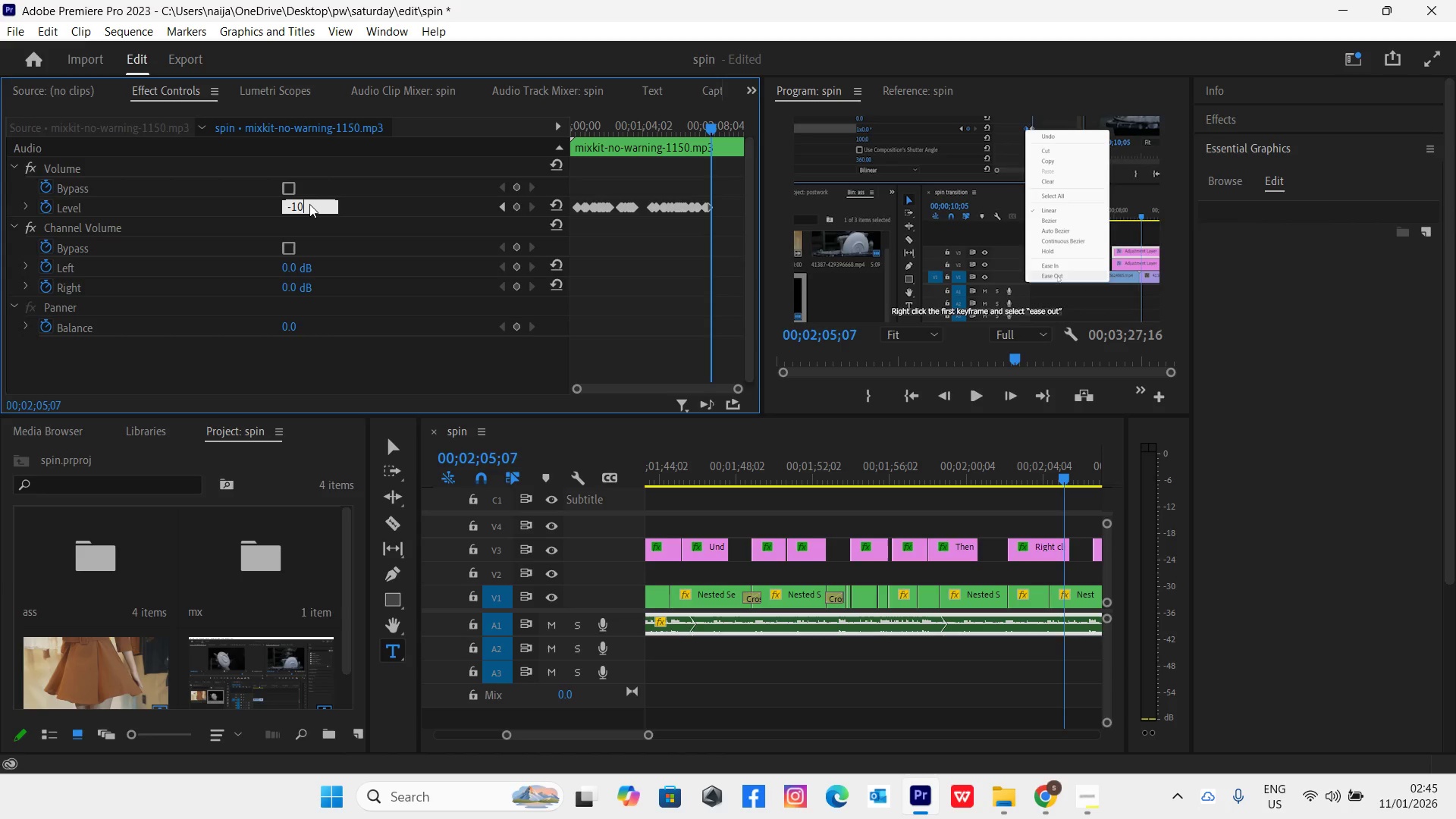 
key(Enter)
 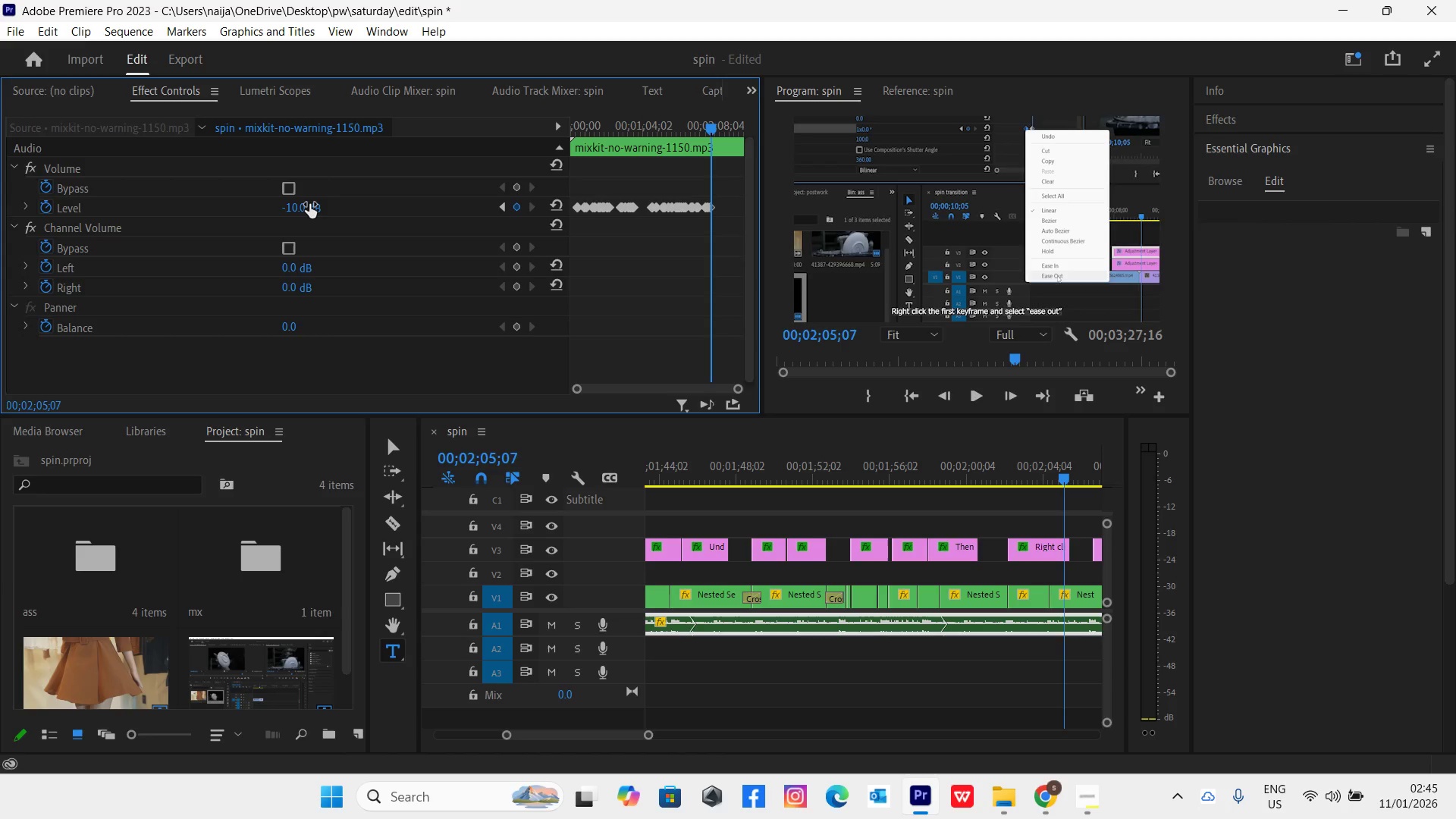 
key(Space)
 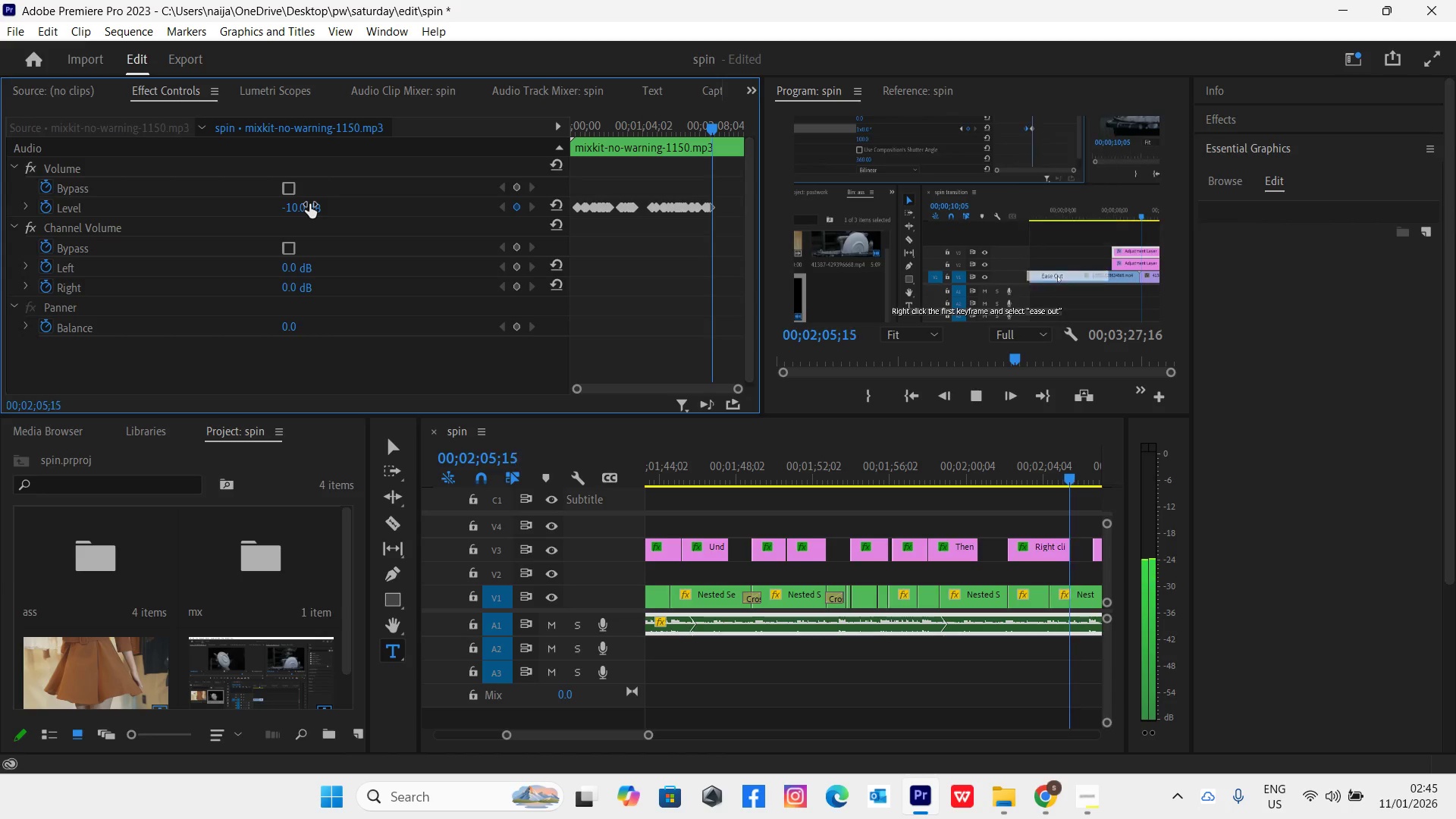 
key(Space)
 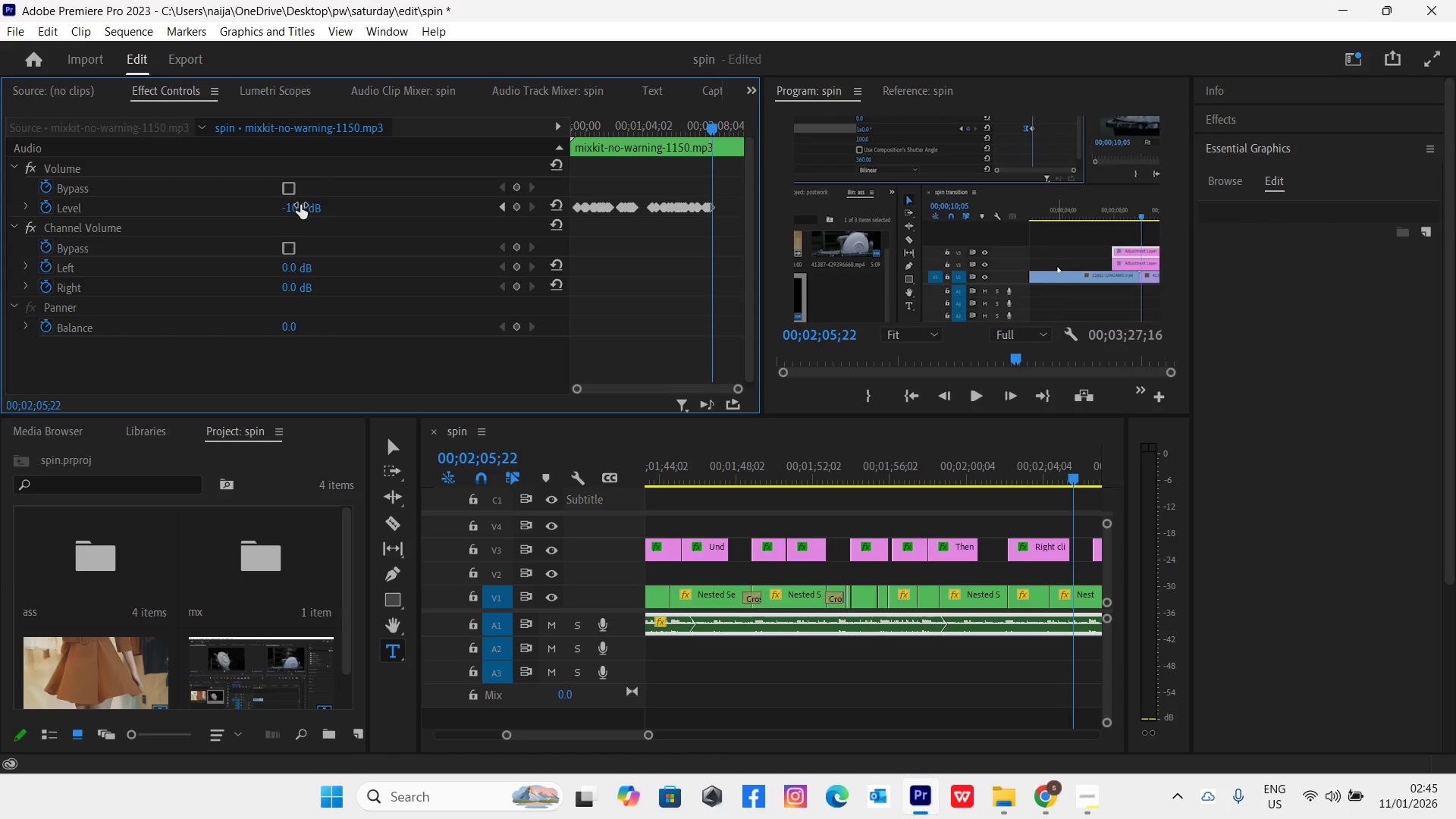 
left_click([299, 205])
 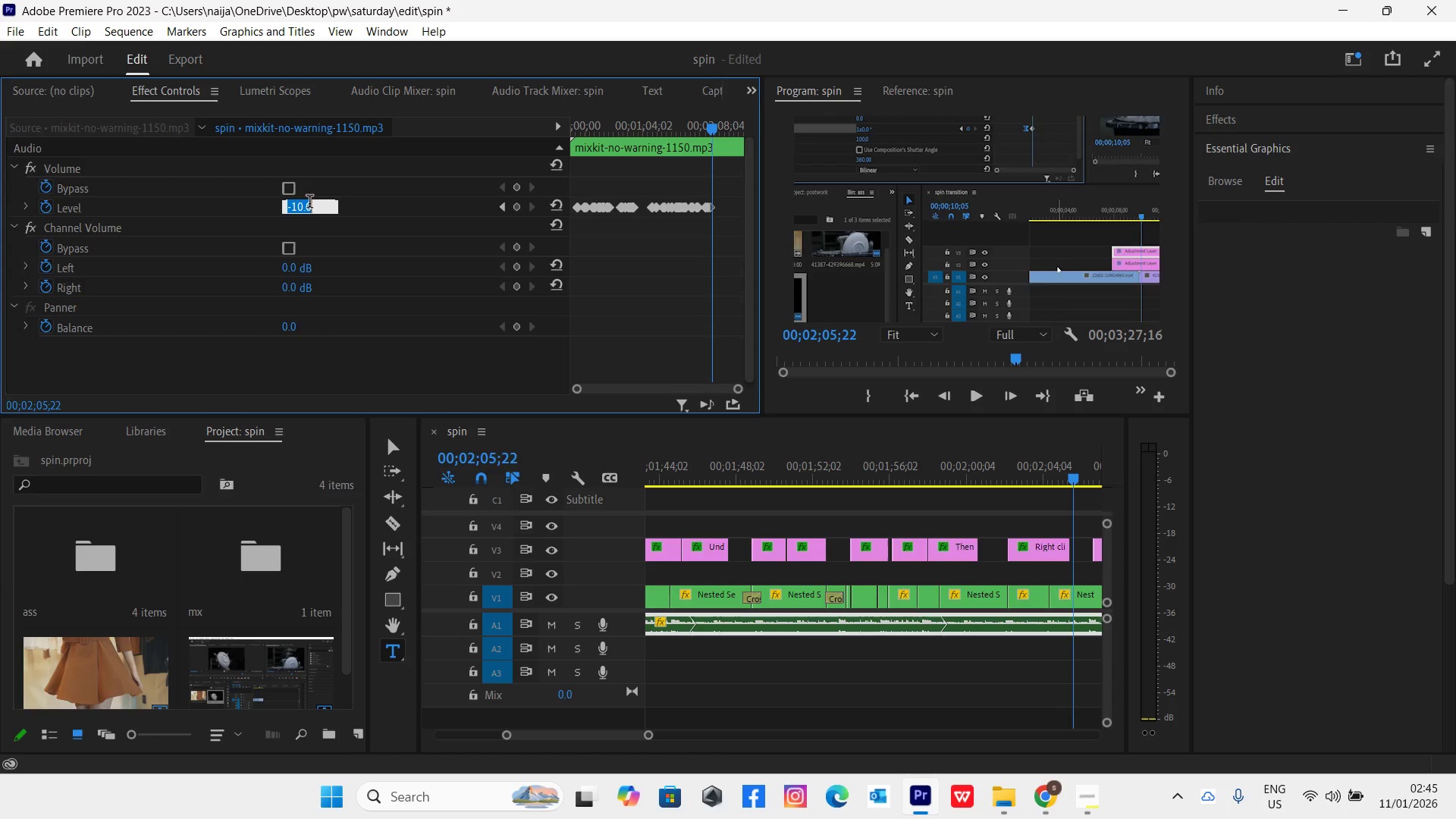 
key(0)
 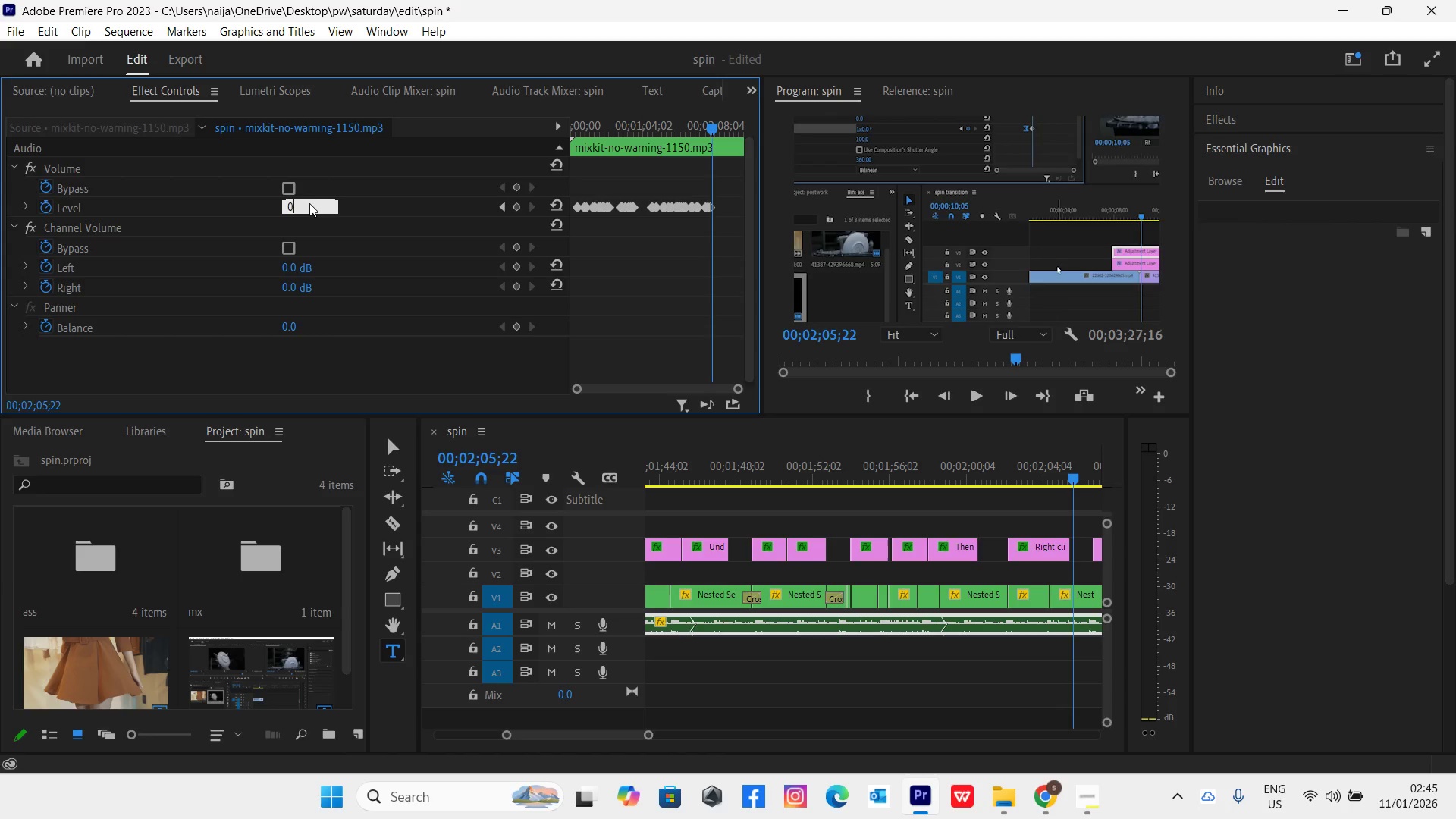 
key(Enter)
 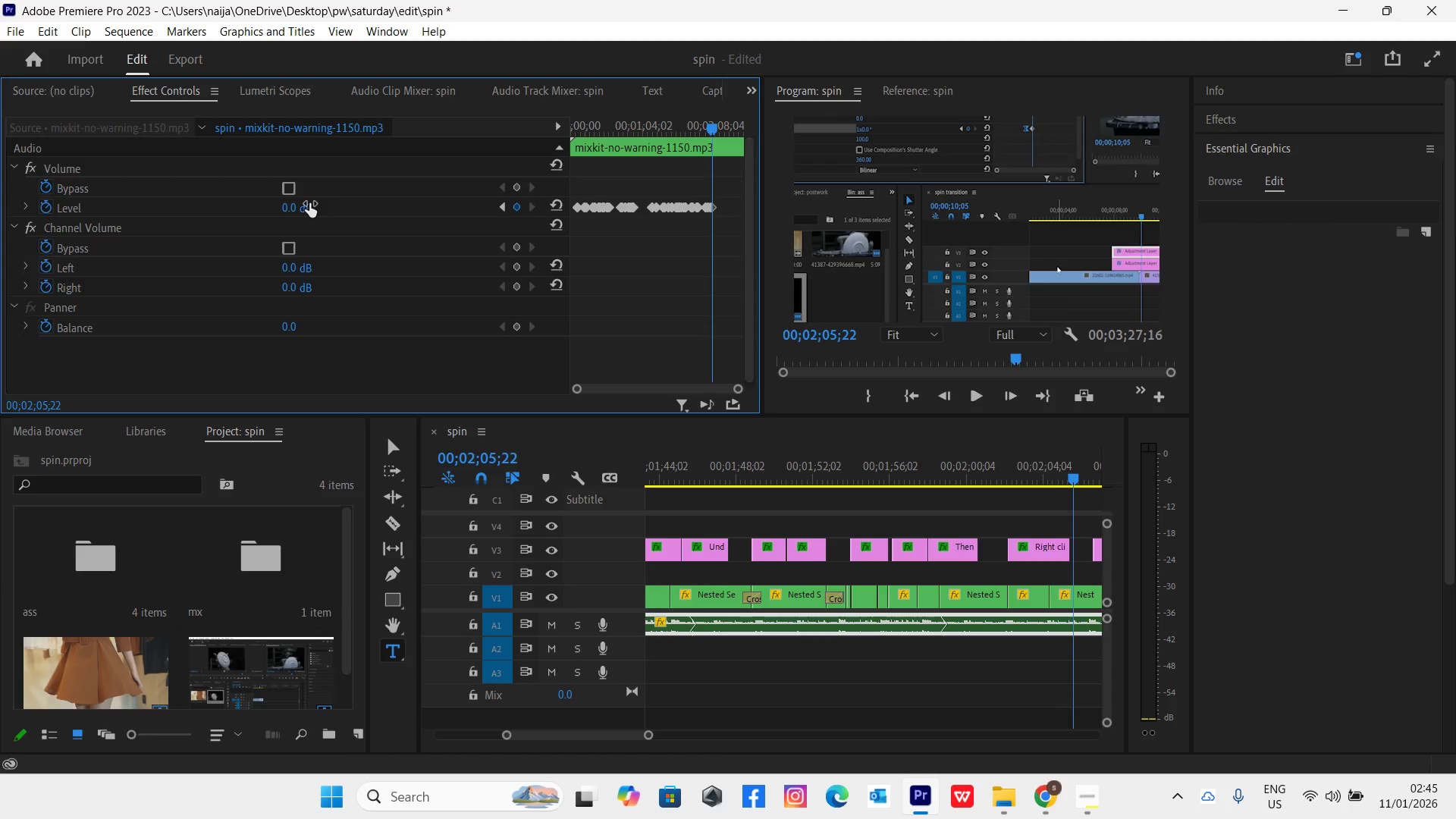 
key(Space)
 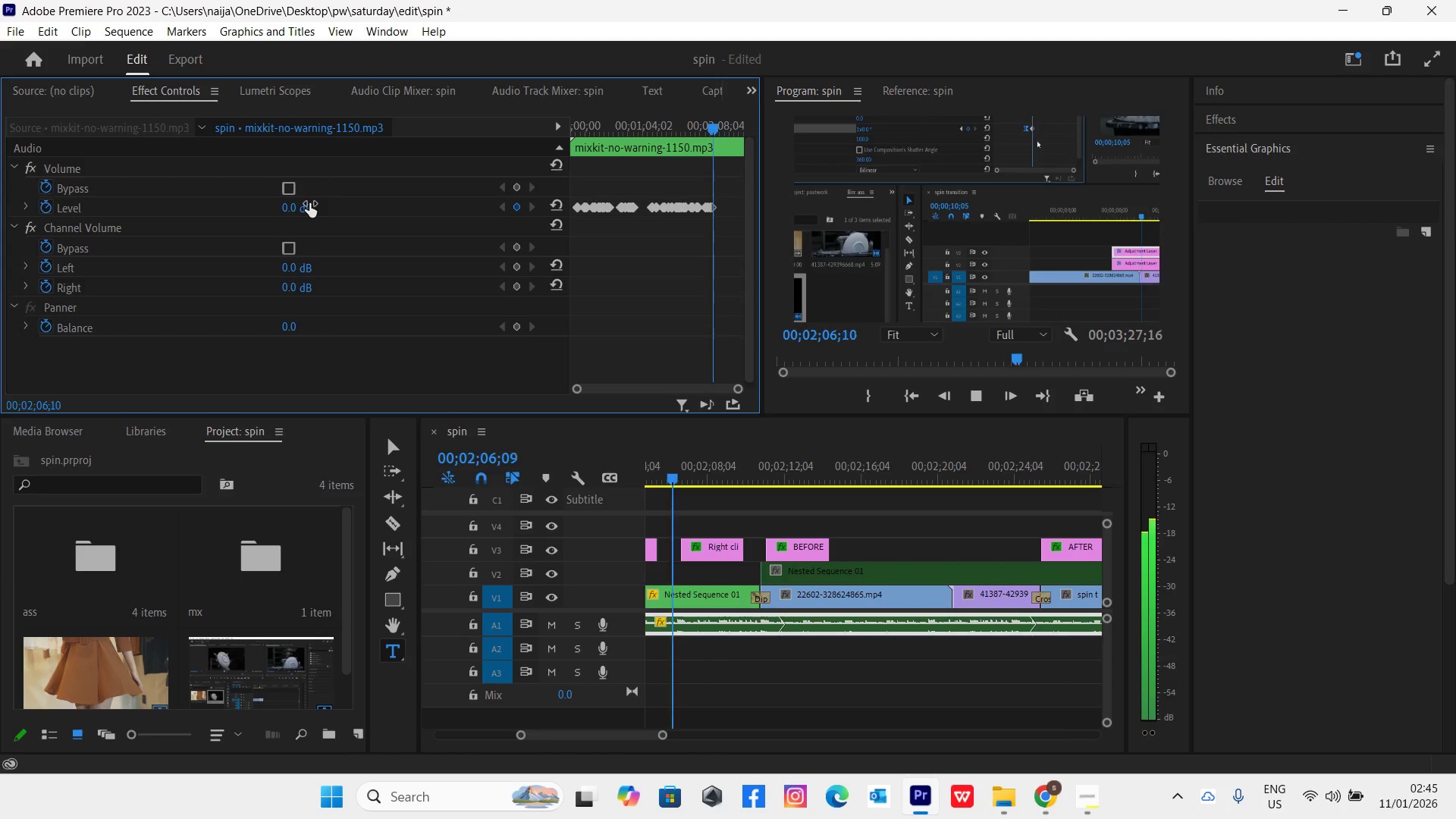 
key(Space)
 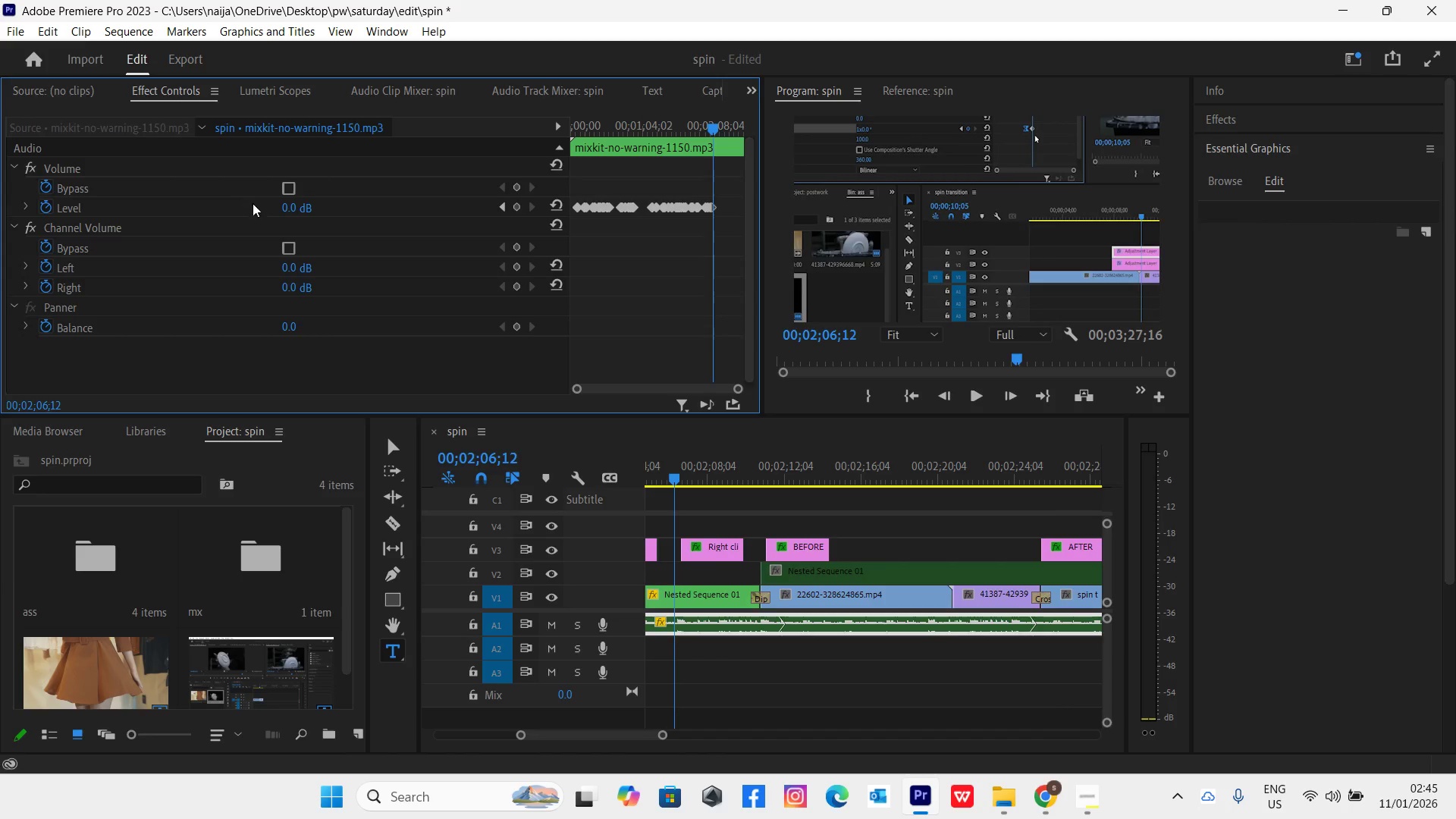 
left_click([291, 207])
 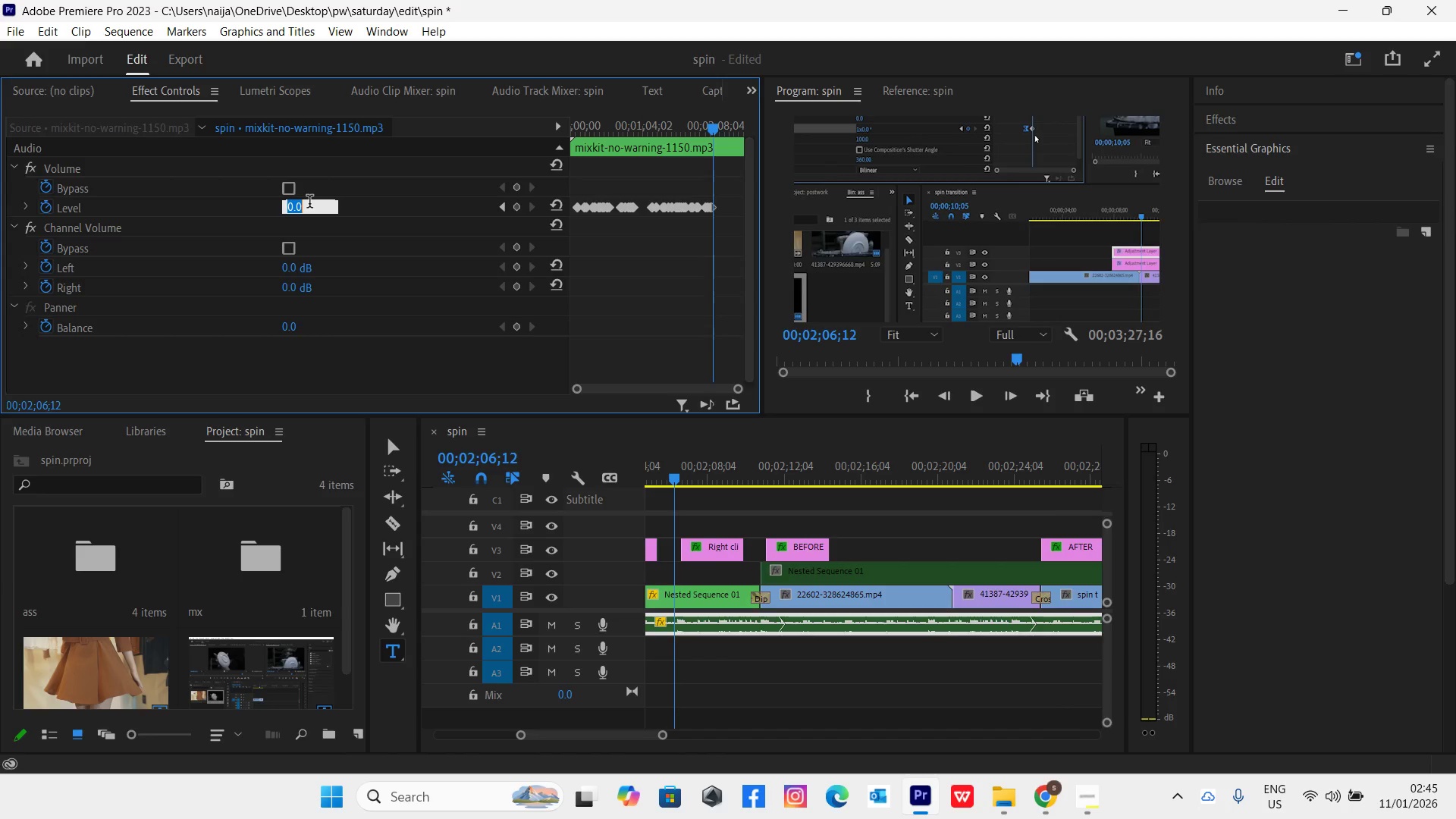 
key(0)
 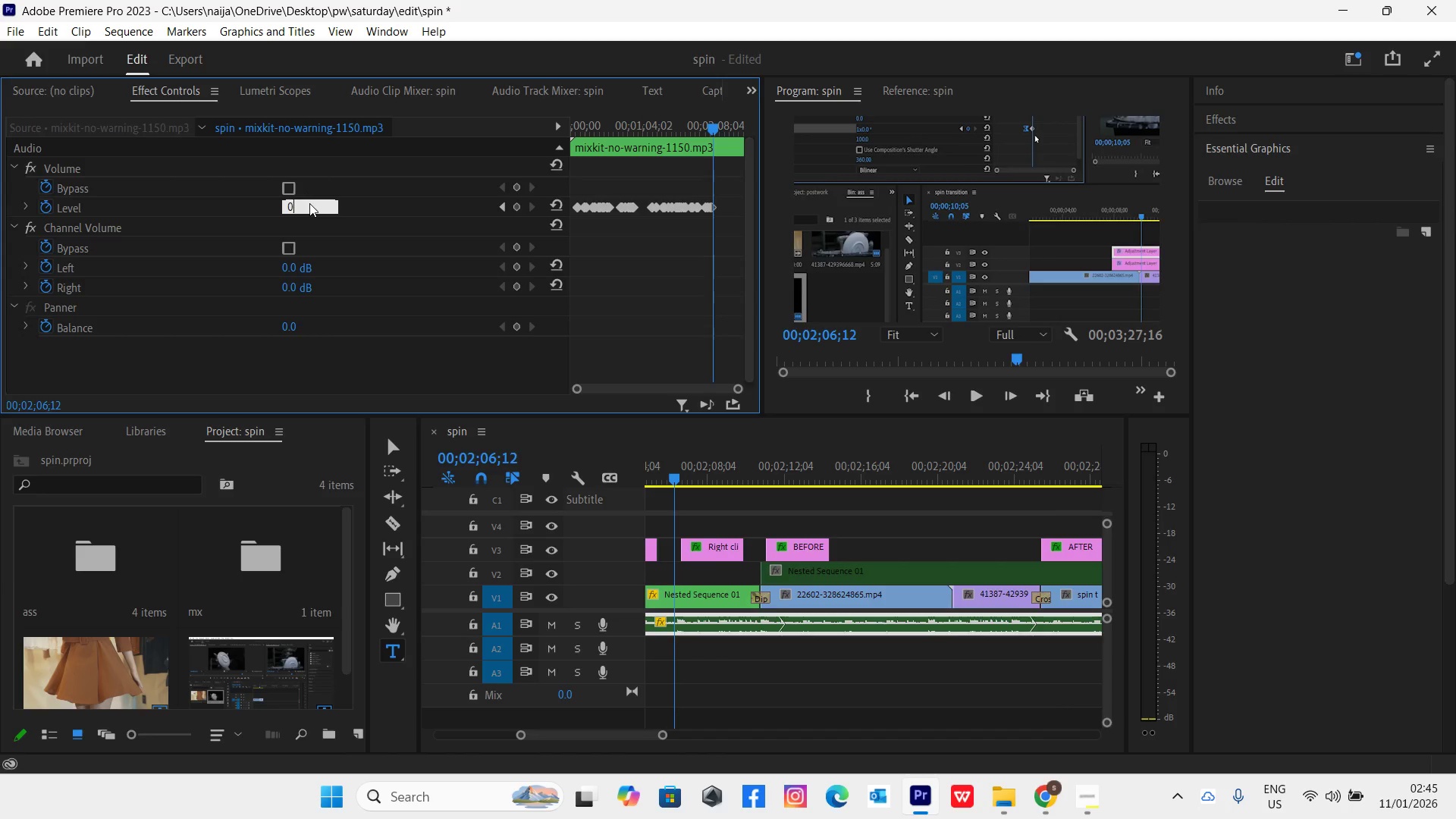 
key(Enter)
 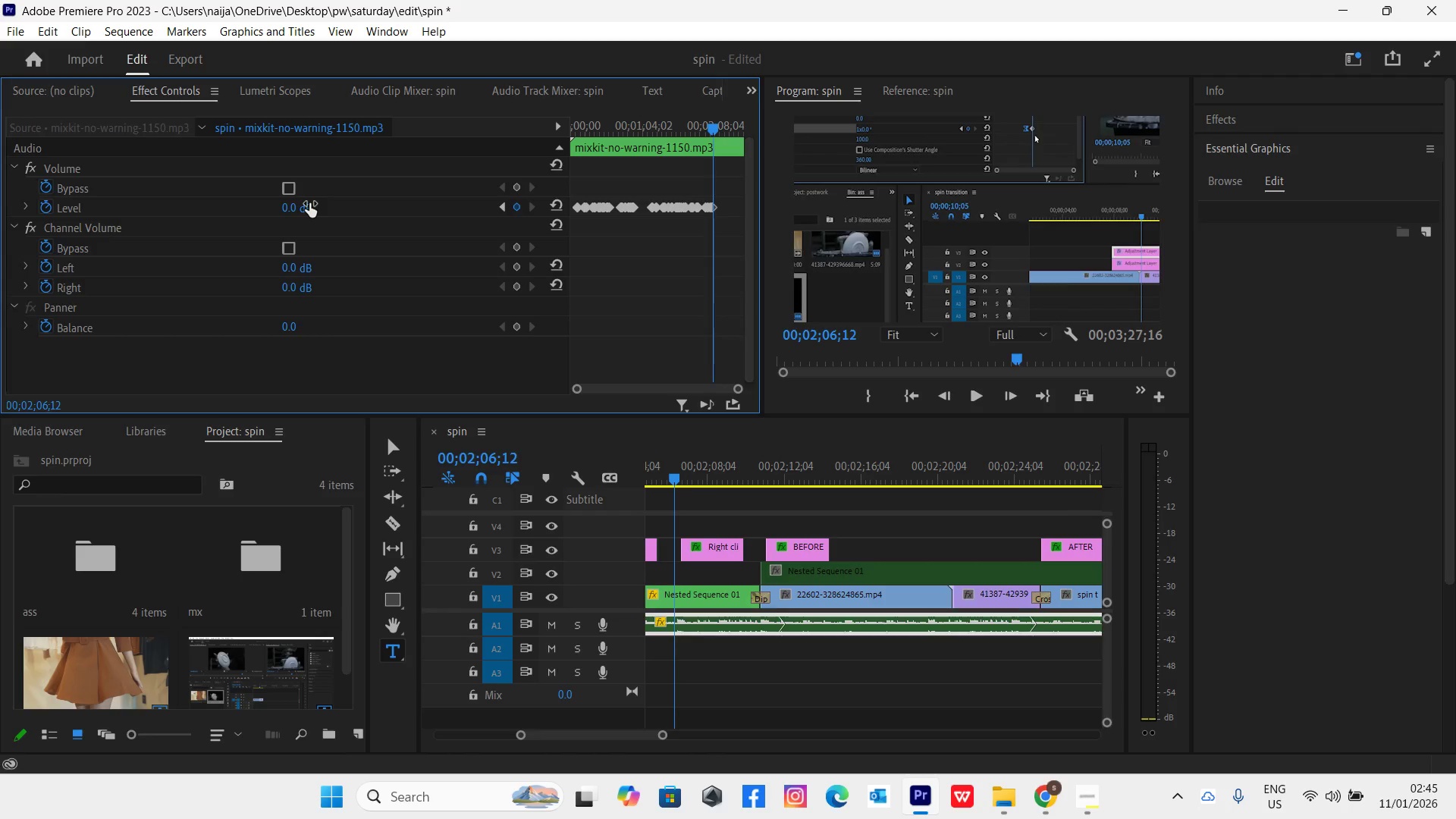 
key(Space)
 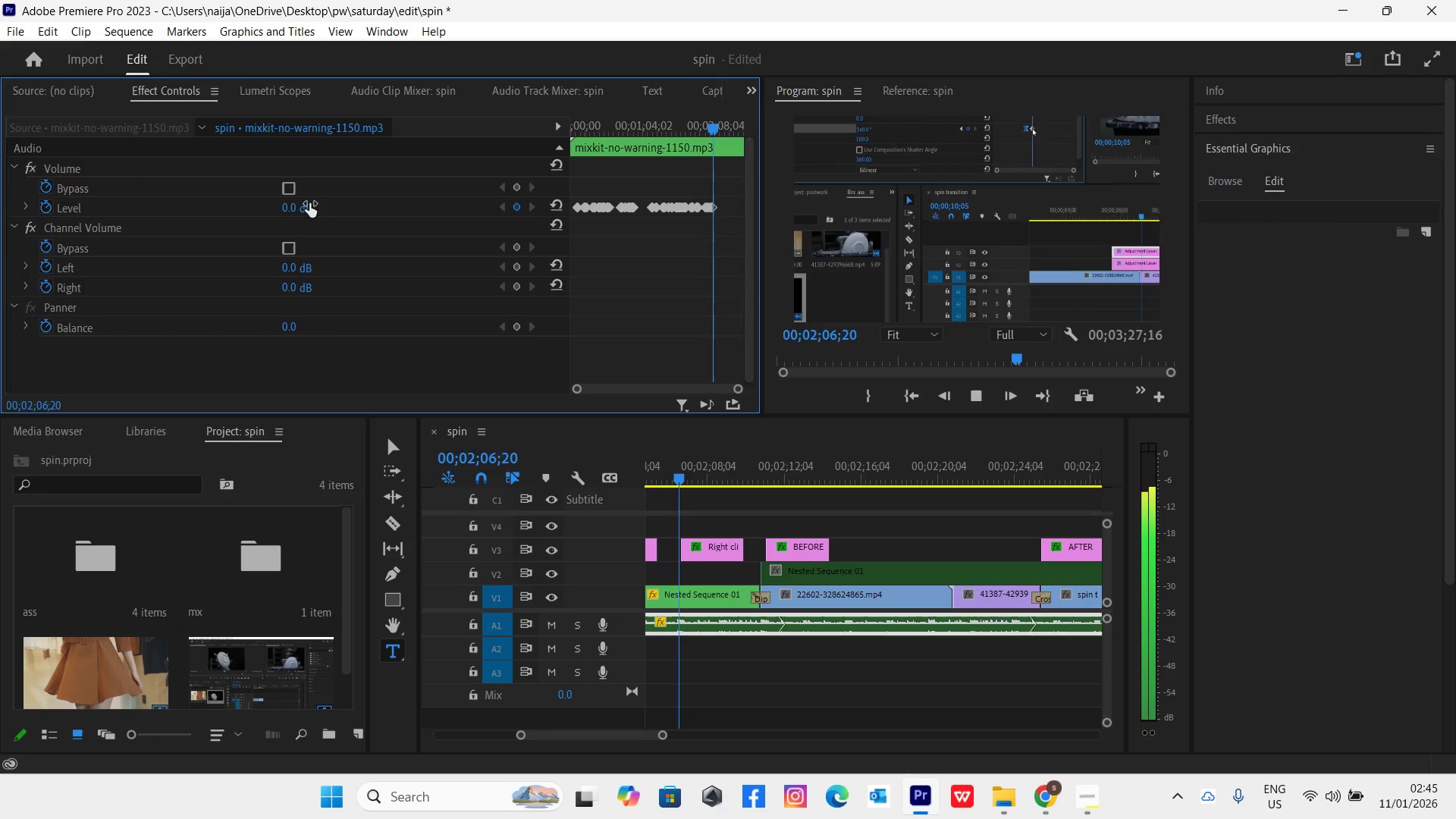 
key(Space)
 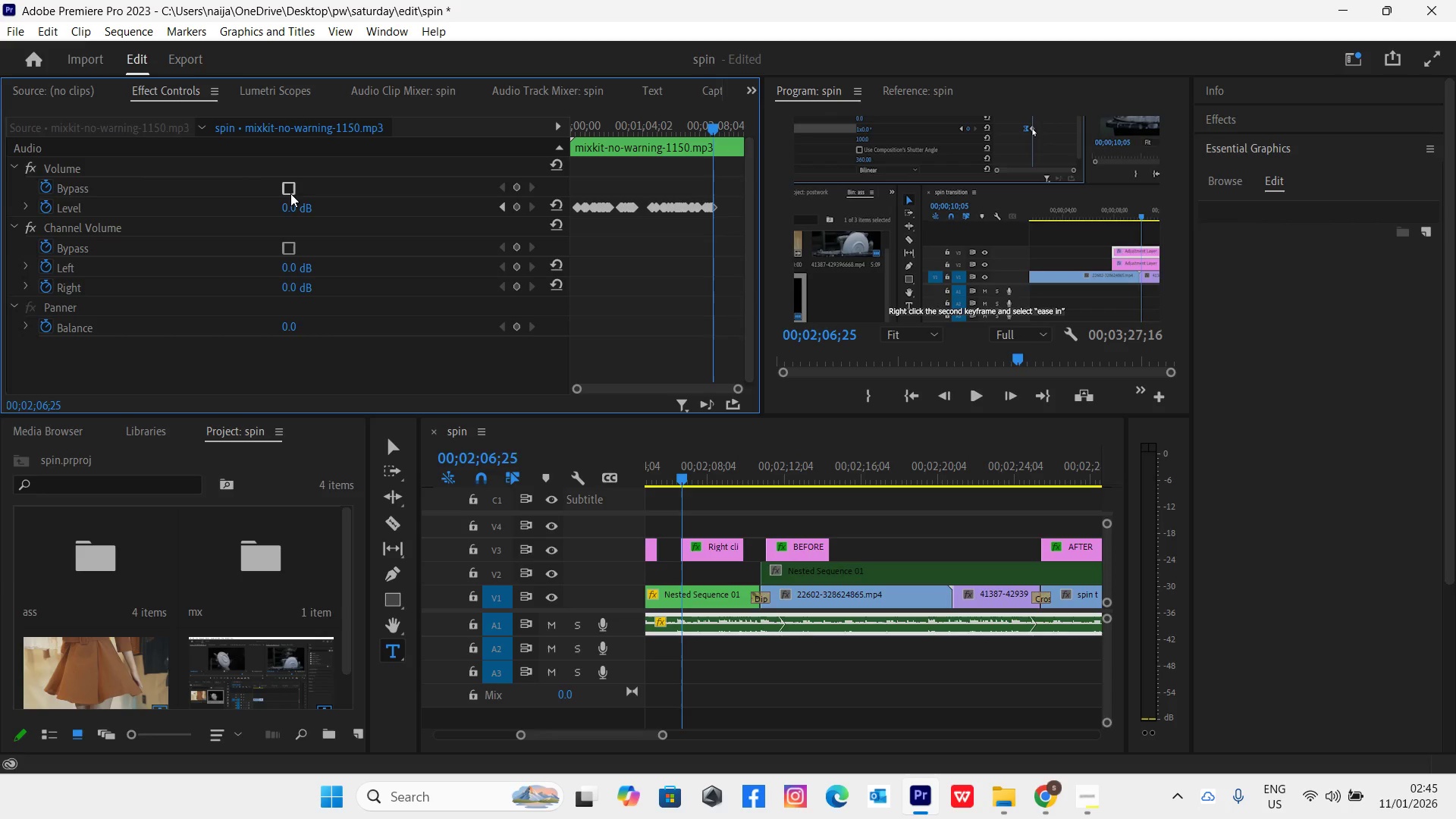 
left_click([292, 202])
 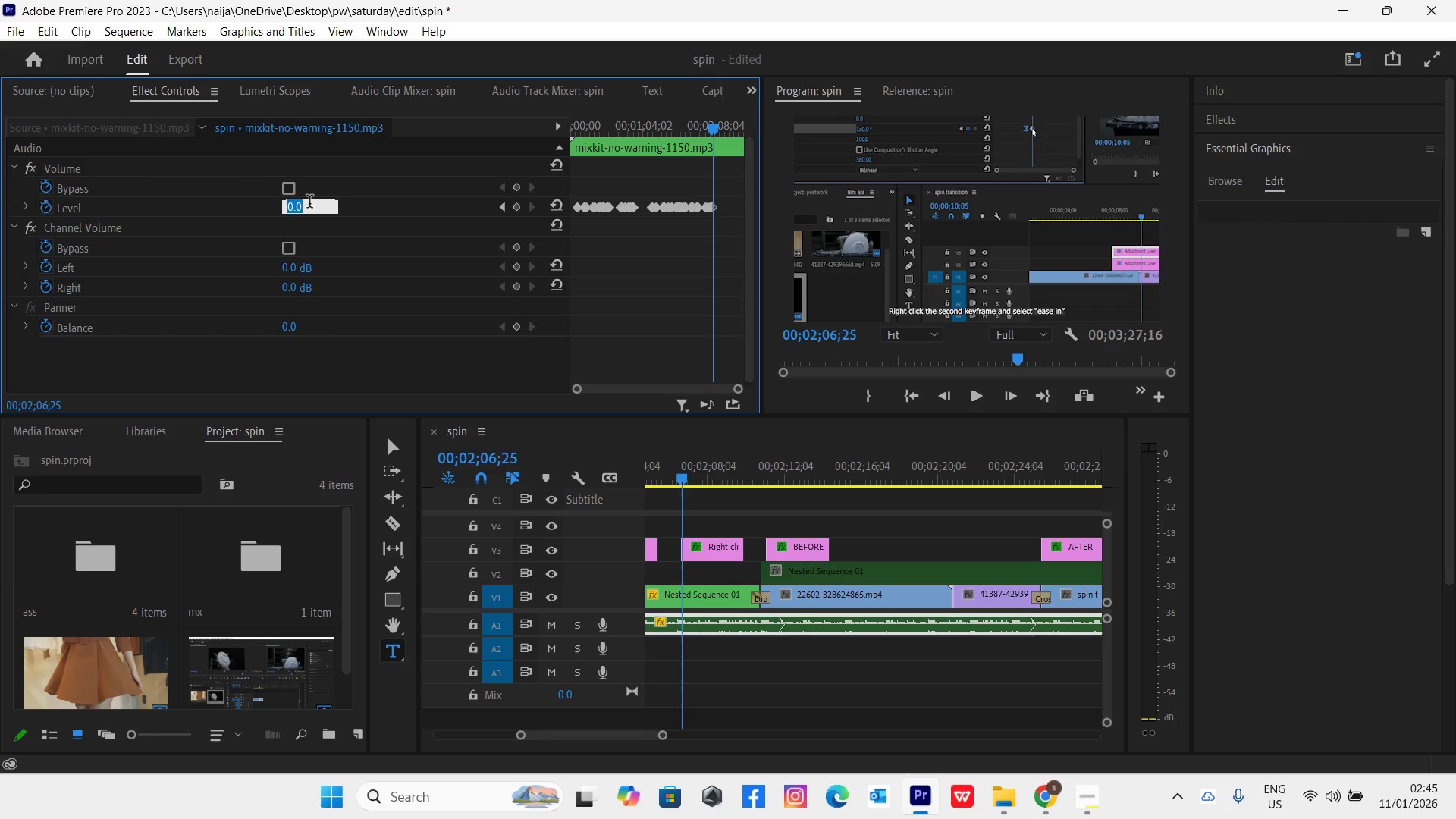 
type(-10)
 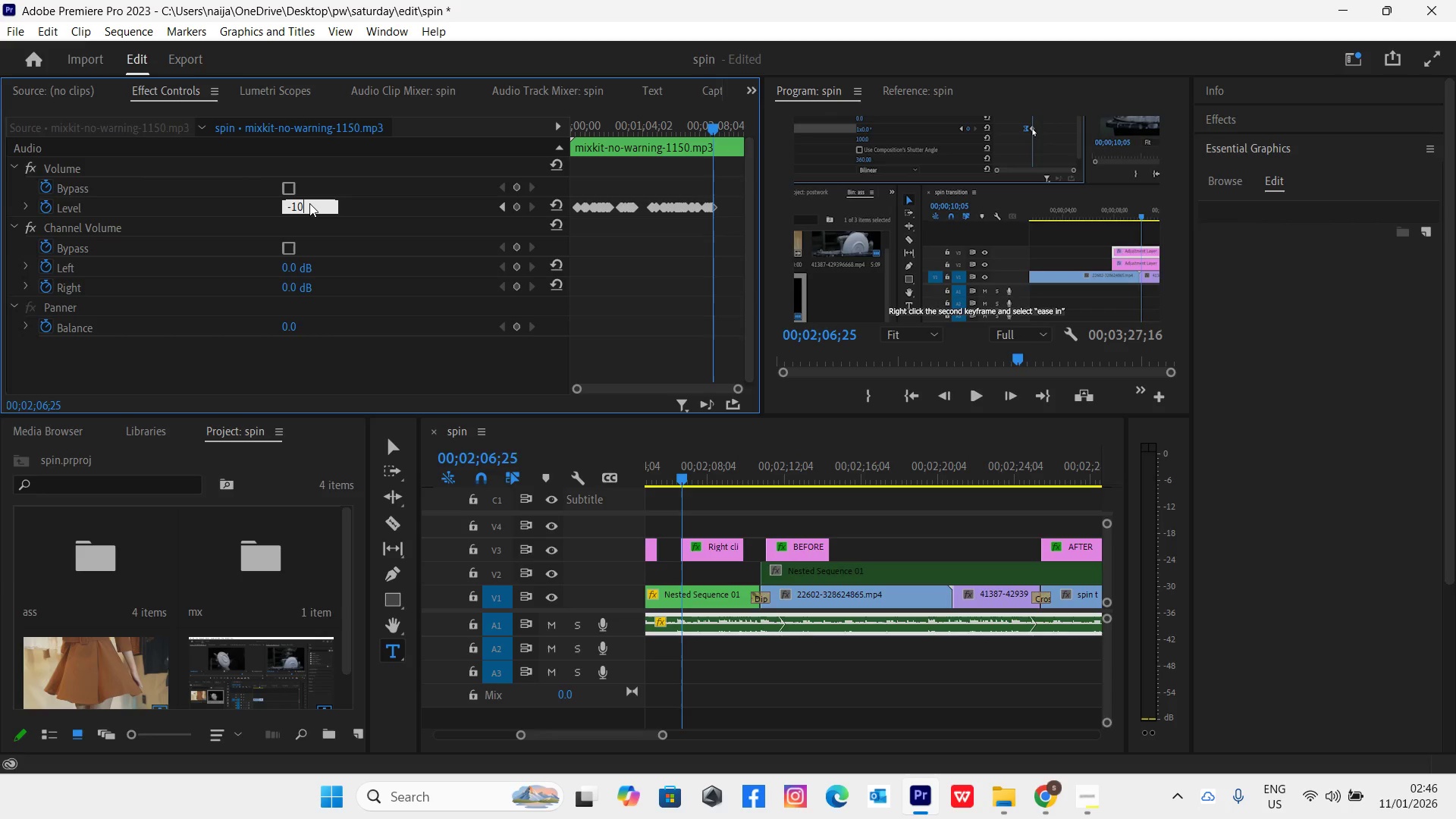 
key(Enter)
 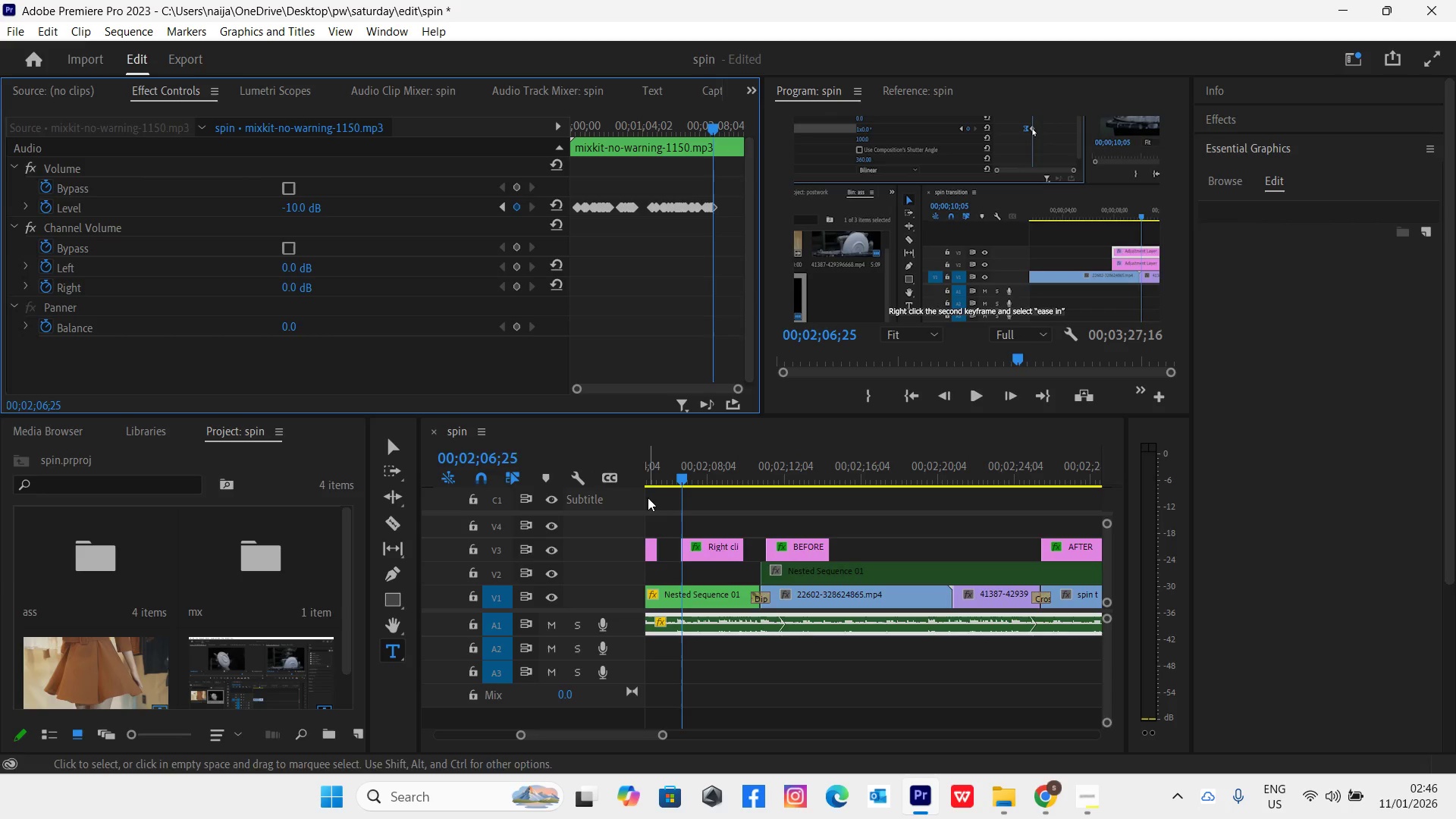 
left_click([651, 476])
 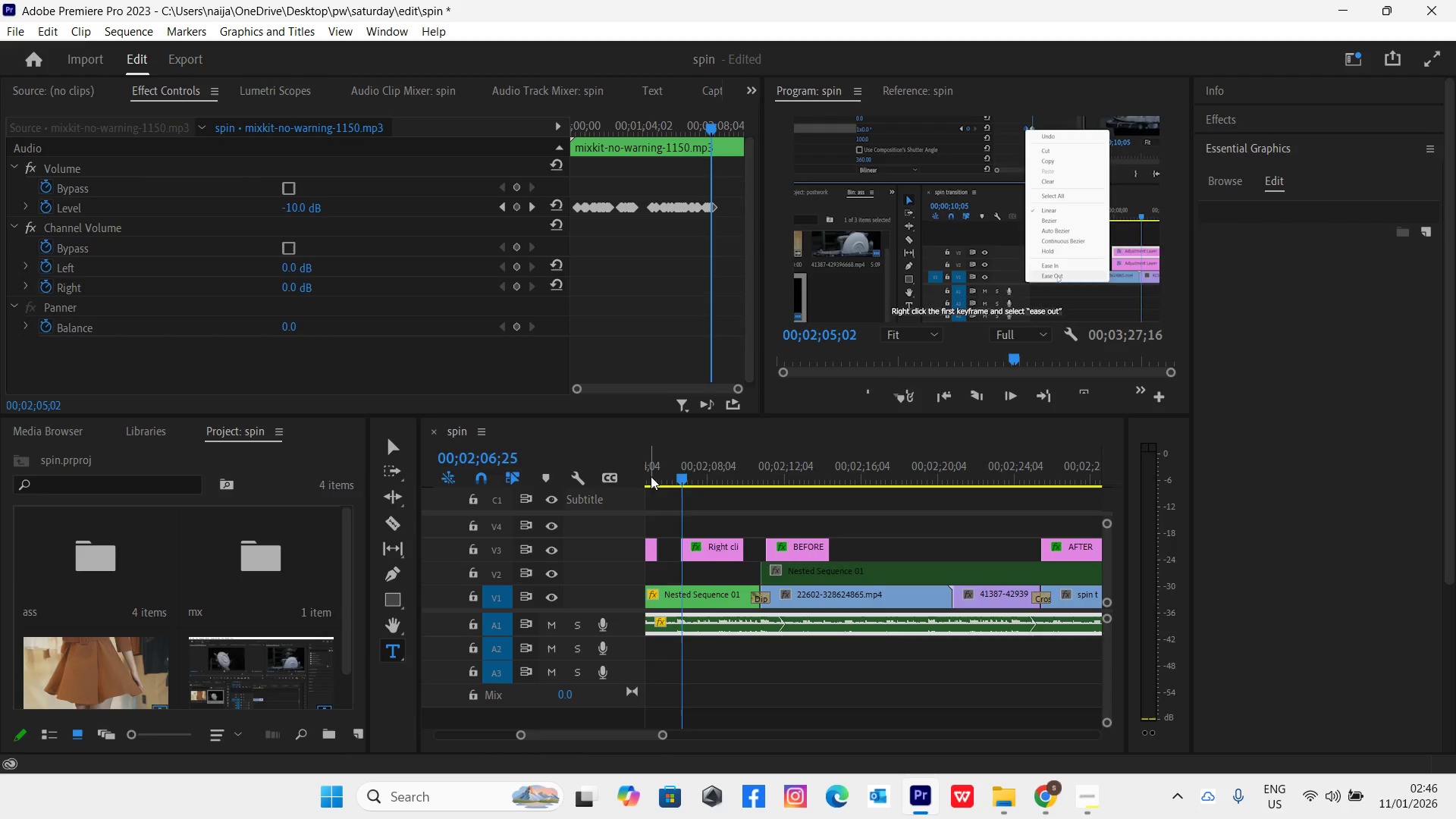 
key(Space)
 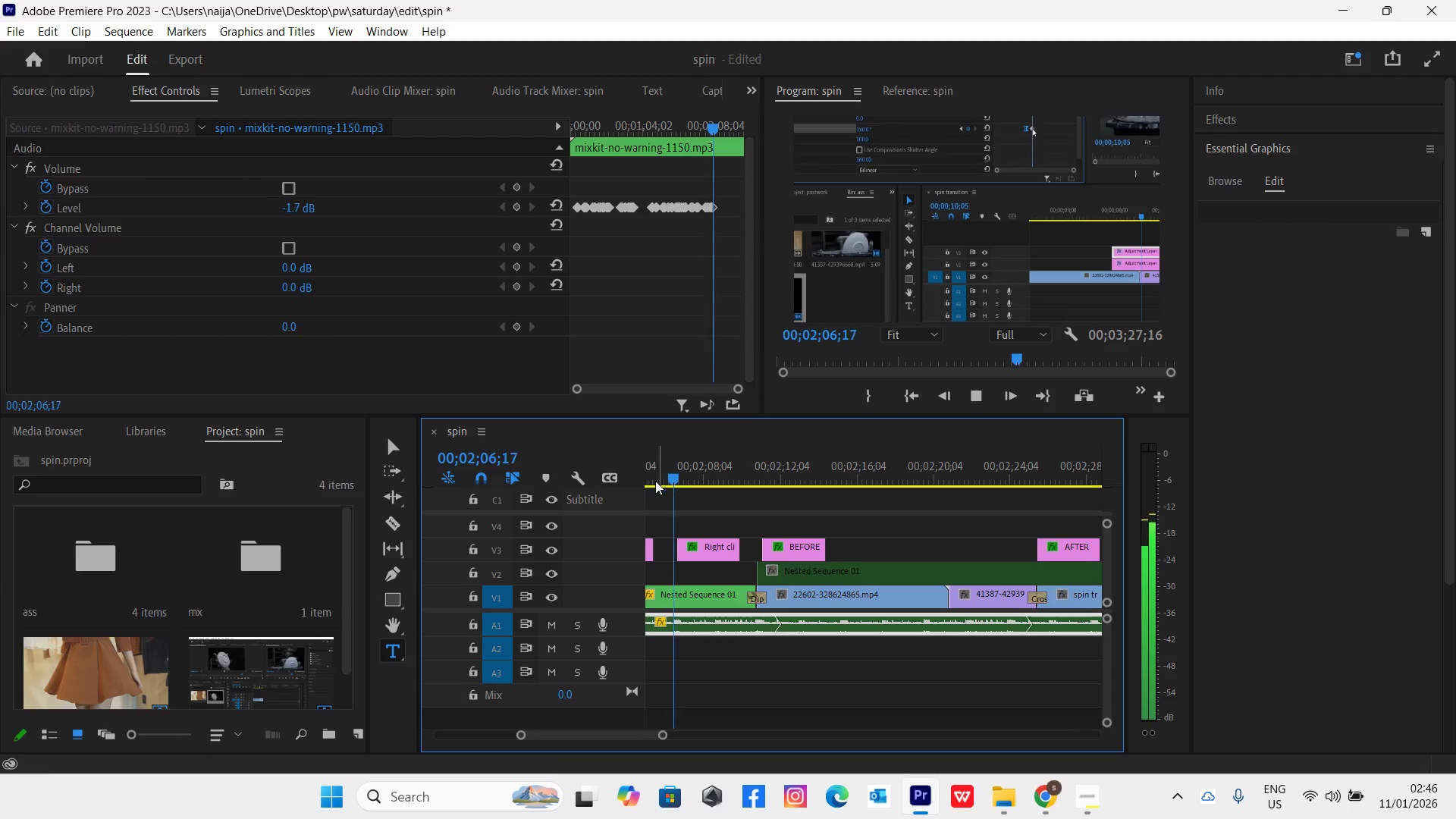 
key(Space)
 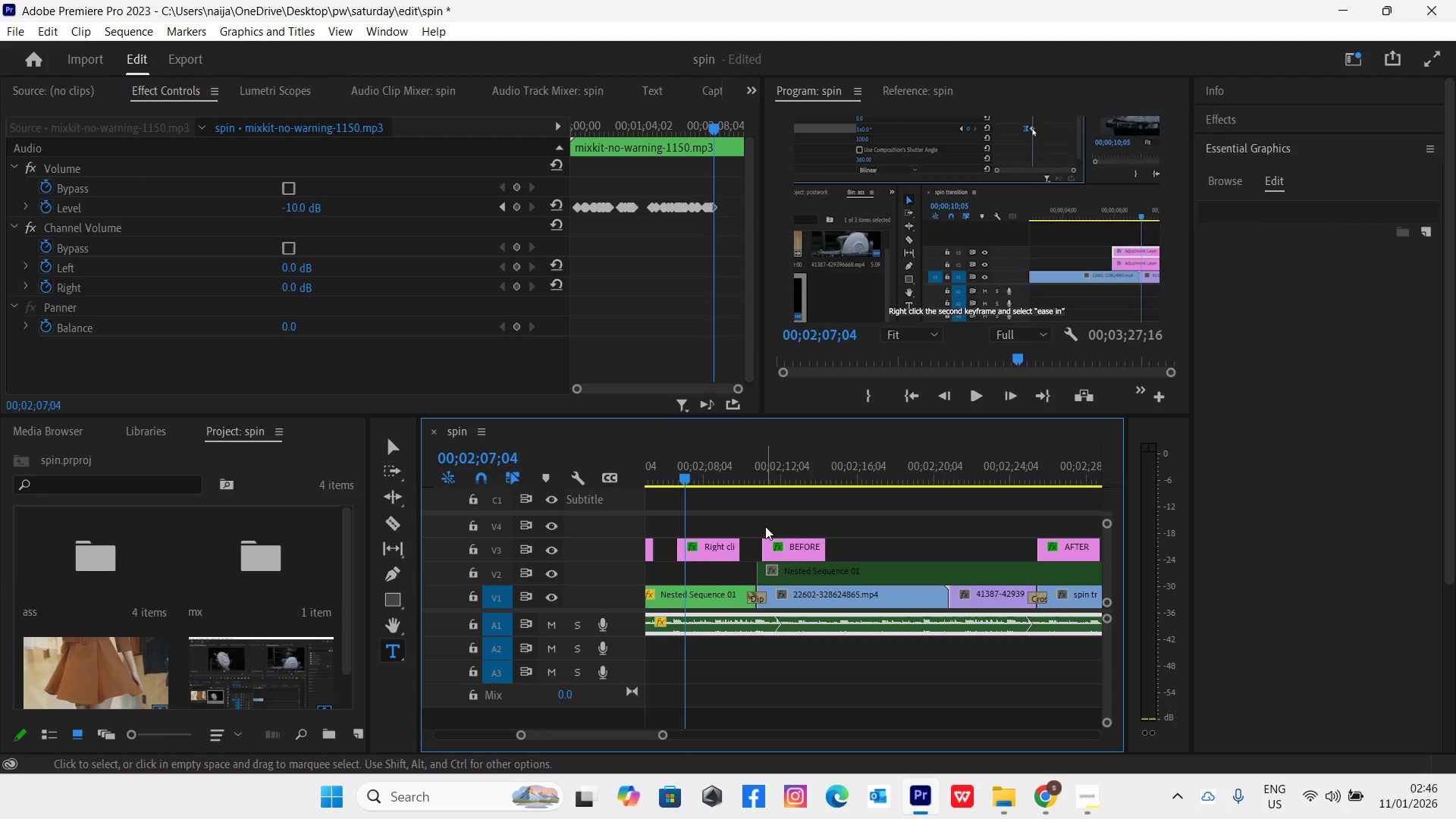 
key(Control+S)
 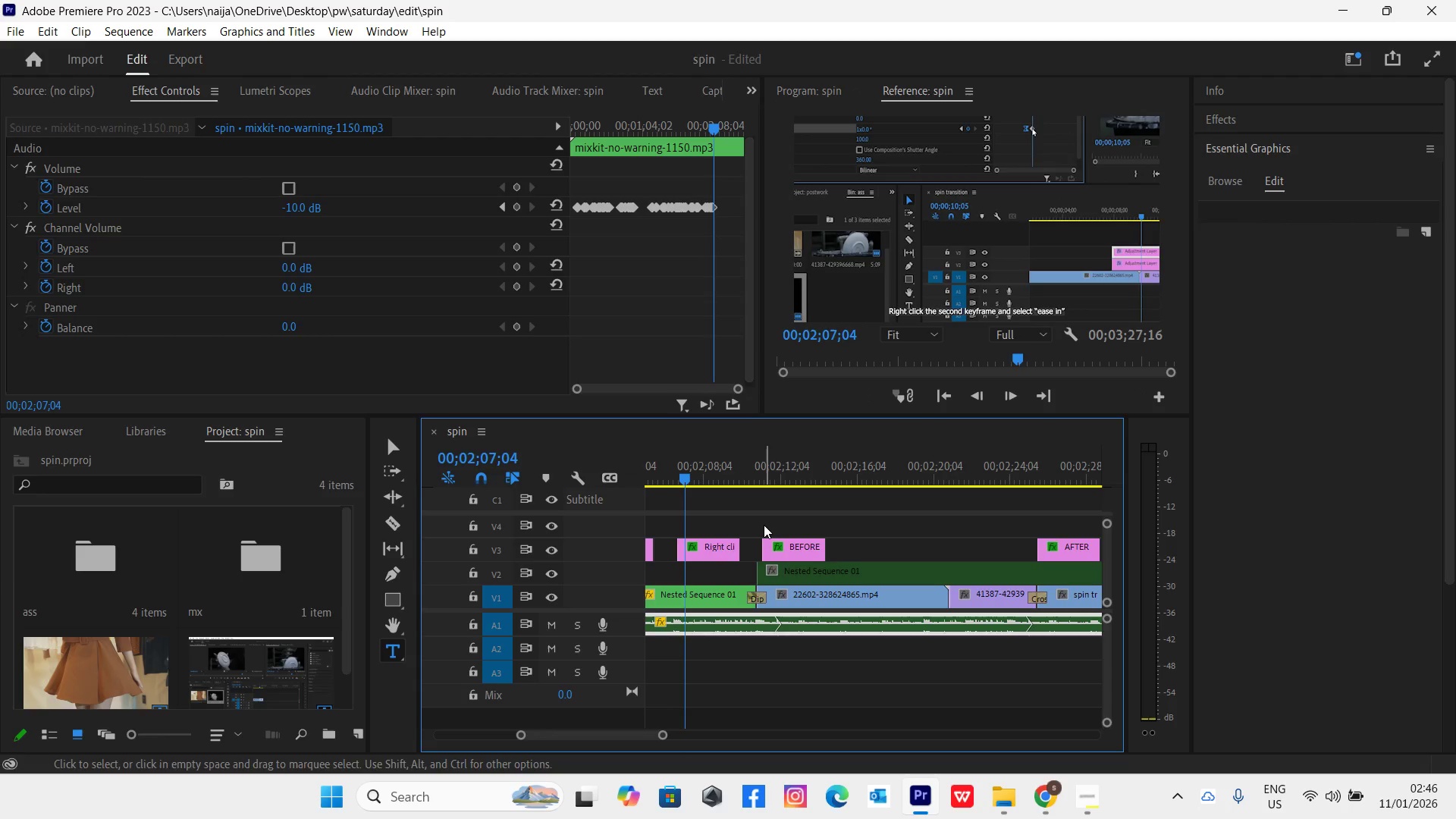 
key(Space)
 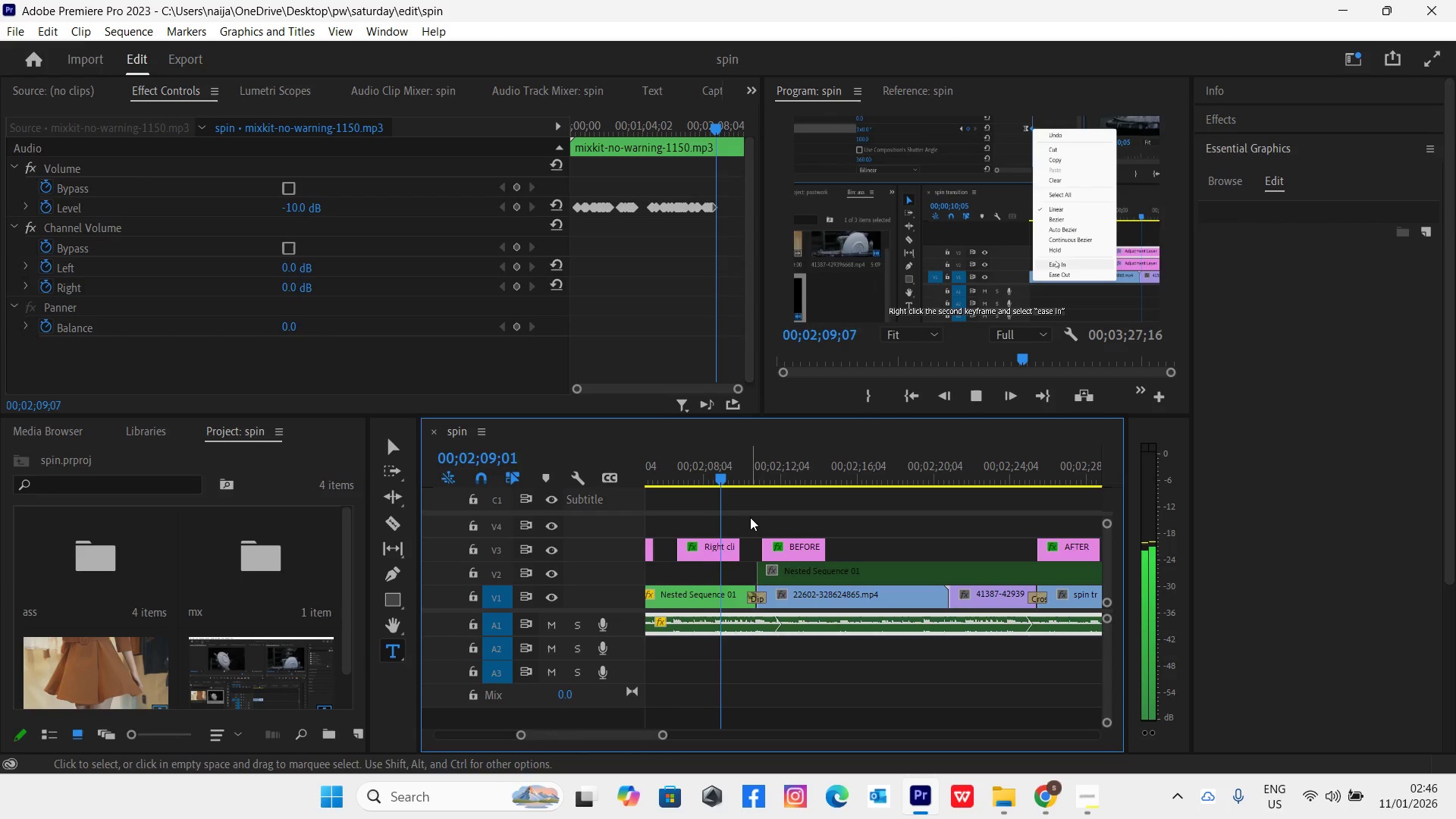 
key(Space)
 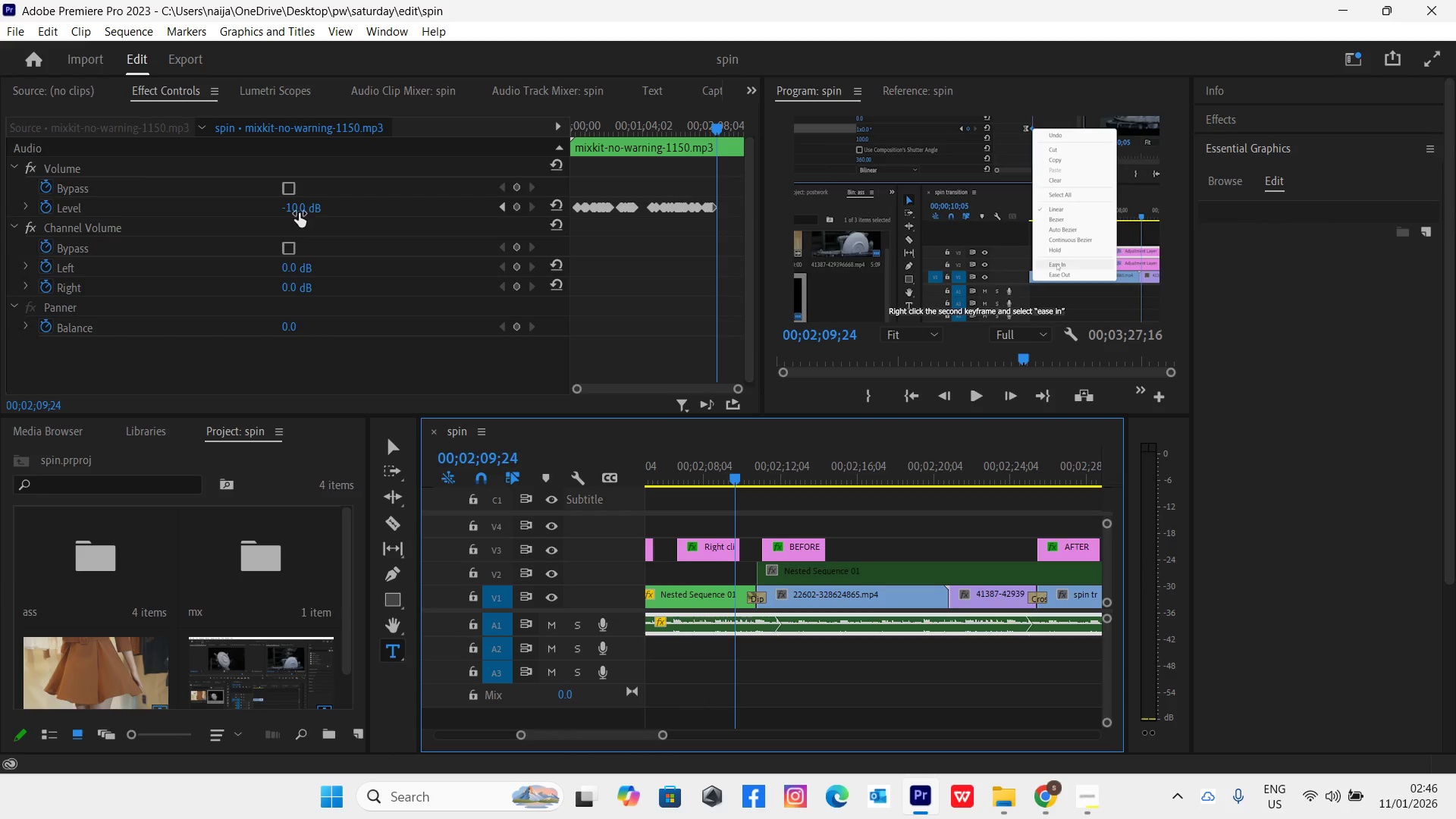 
left_click([294, 209])
 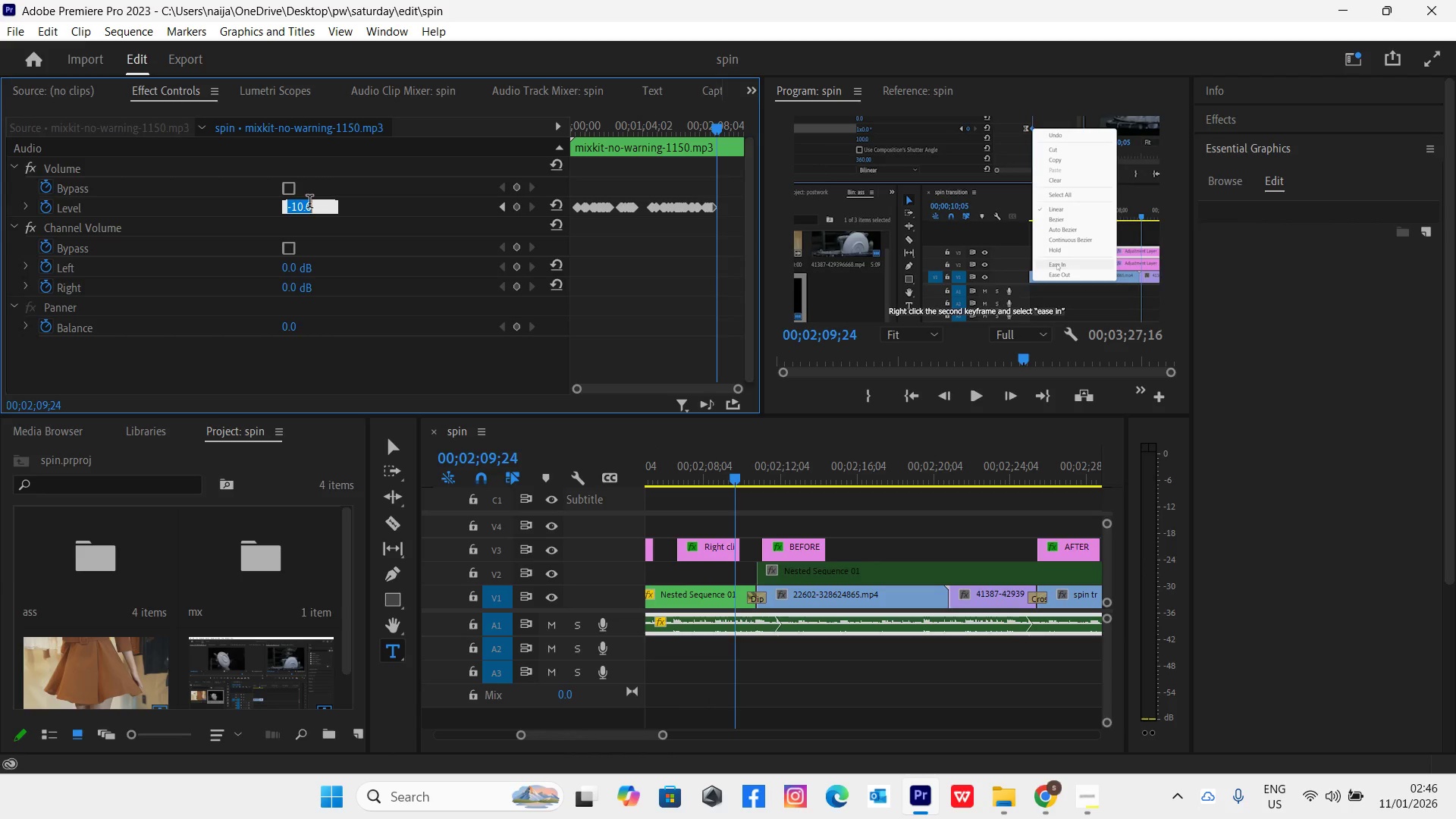 
type(-10)
 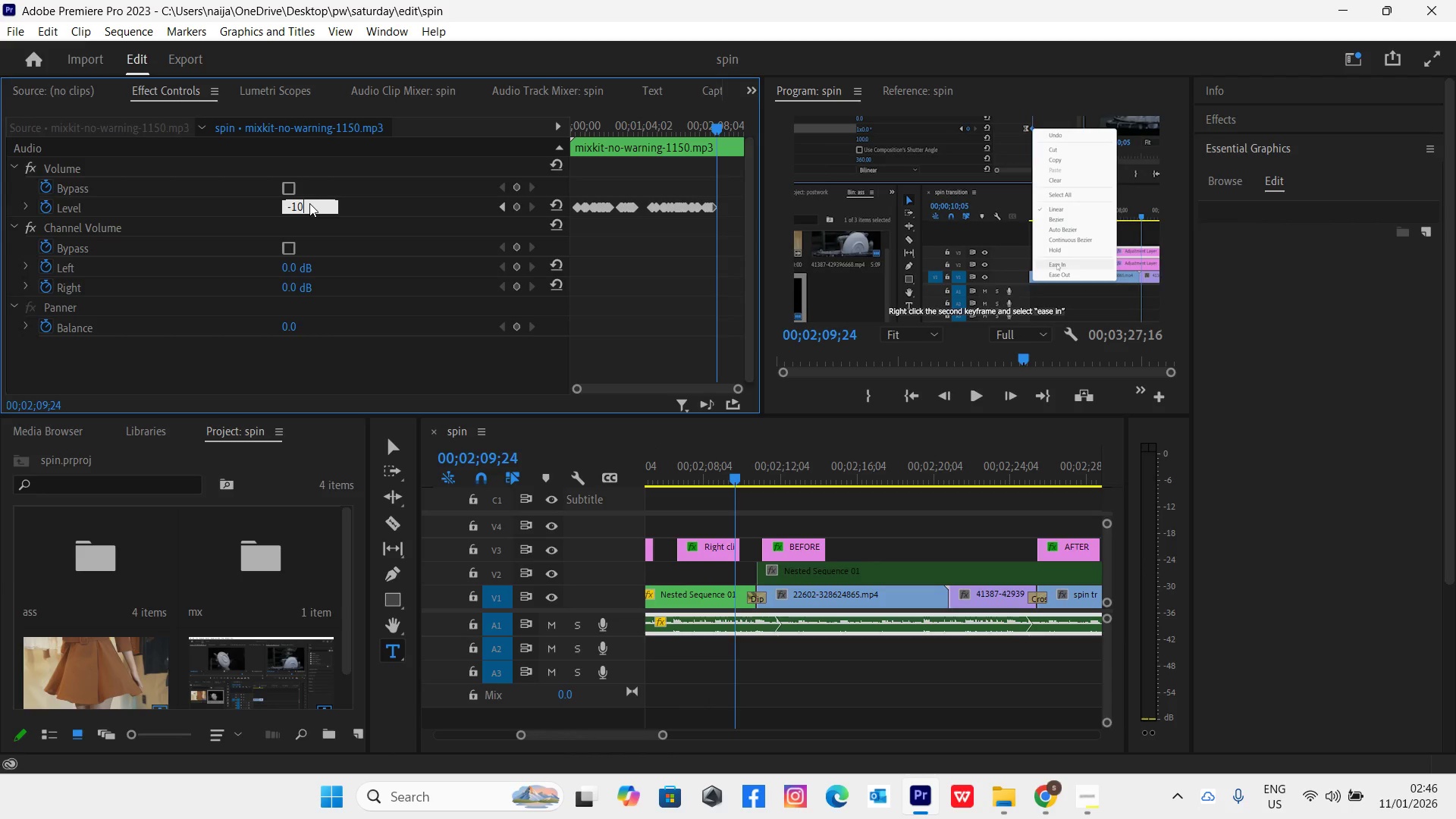 
key(Enter)
 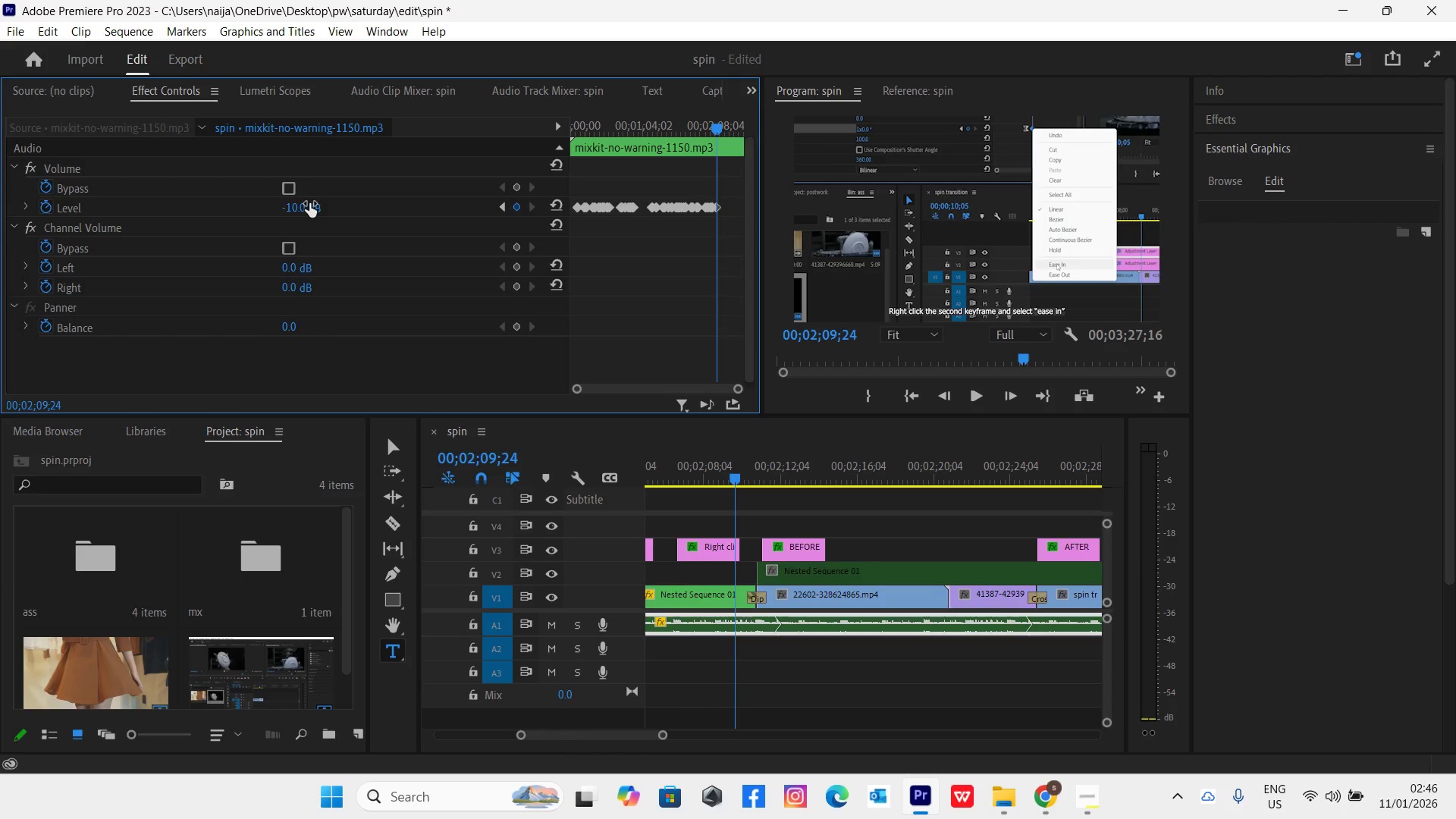 
key(Space)
 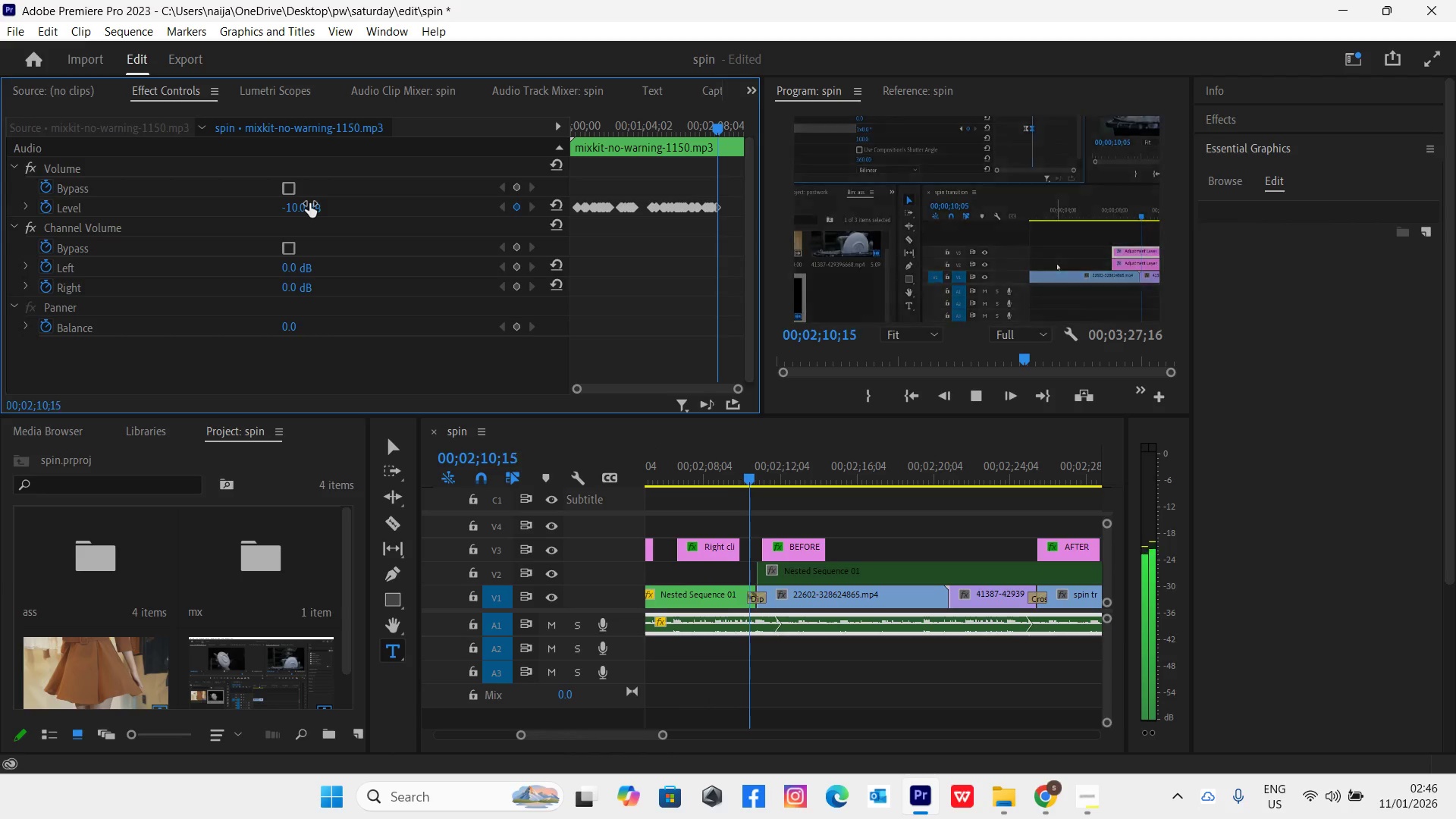 
key(Space)
 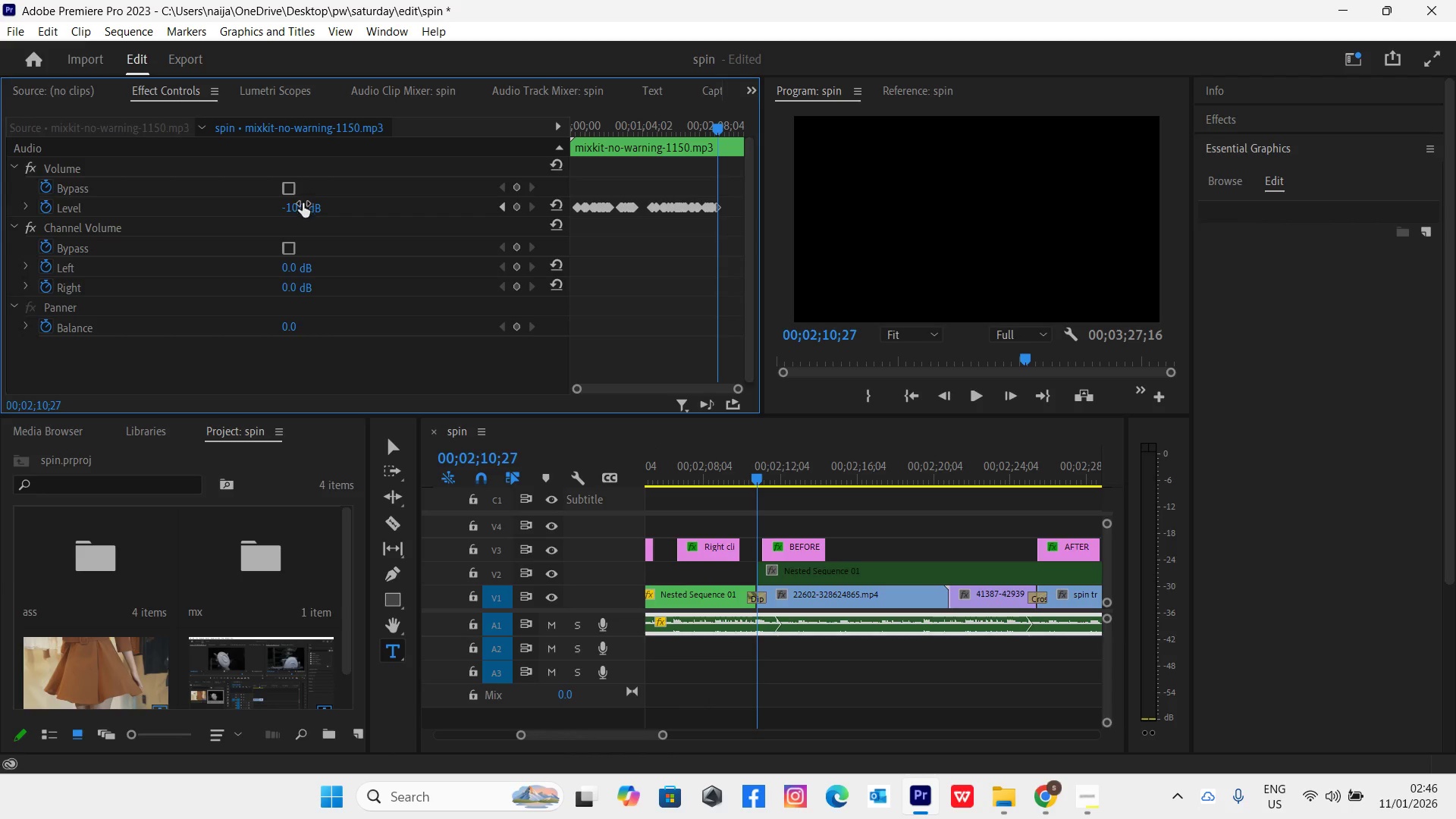 
left_click([302, 203])
 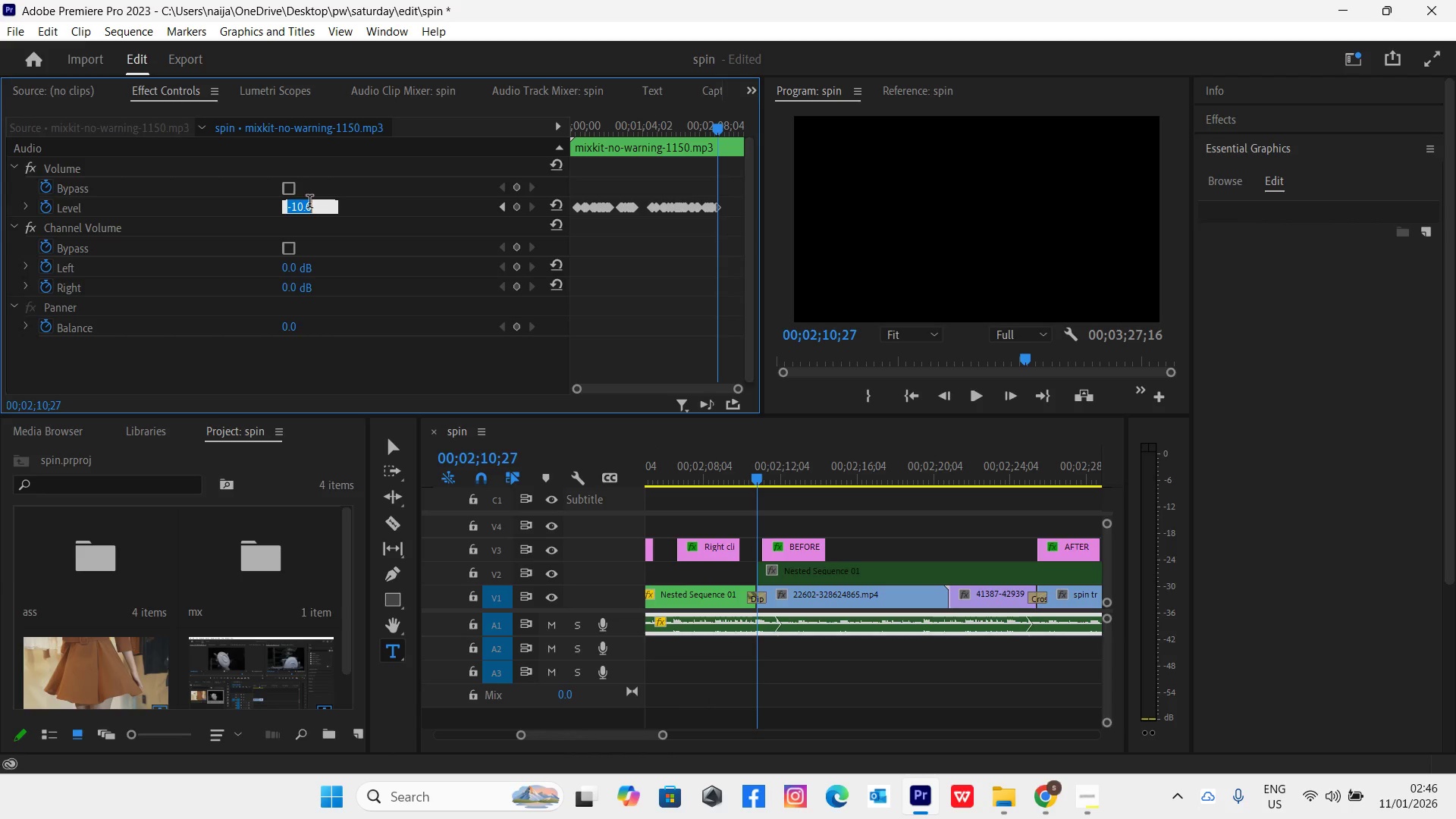 
key(0)
 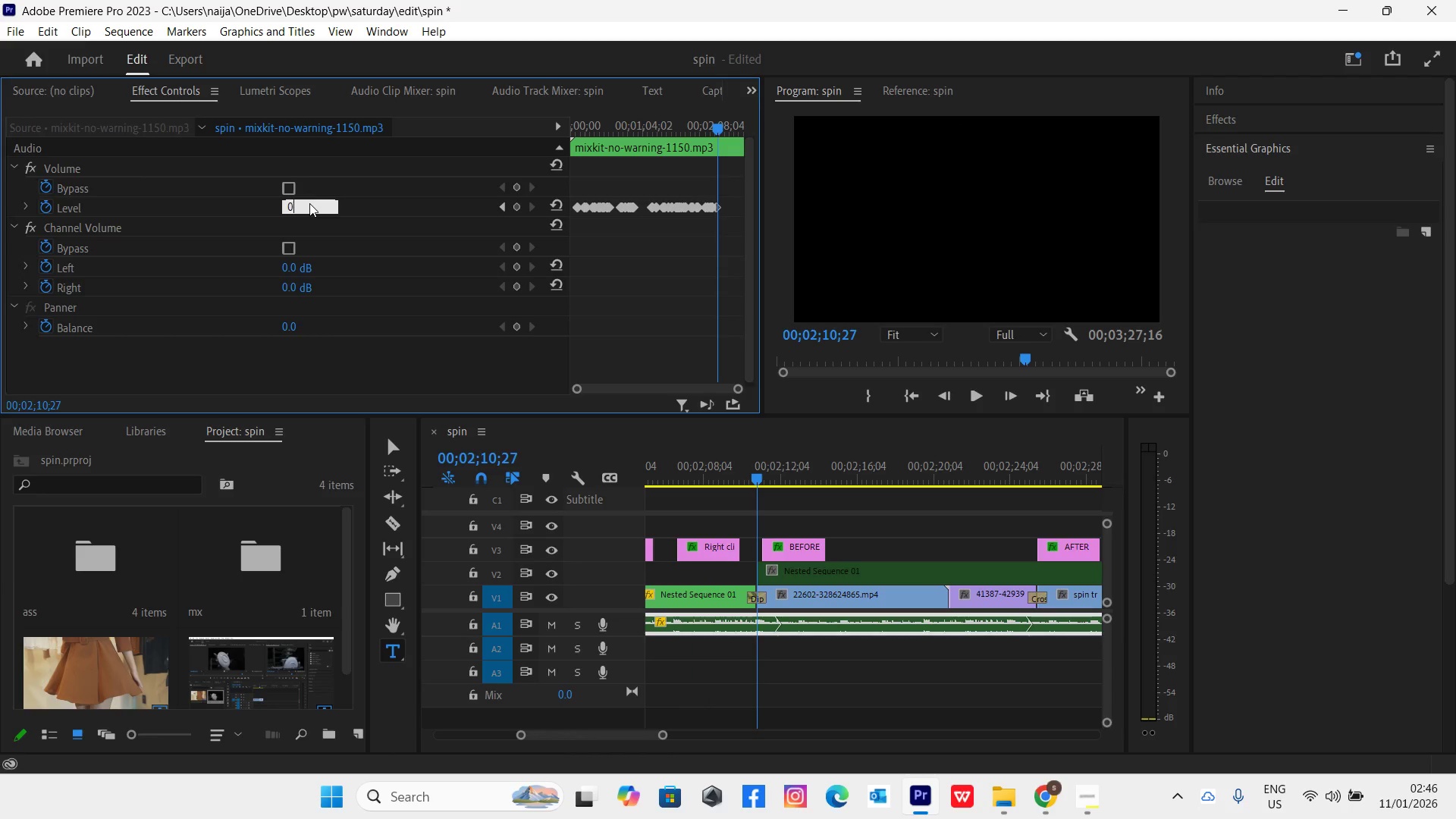 
key(Enter)
 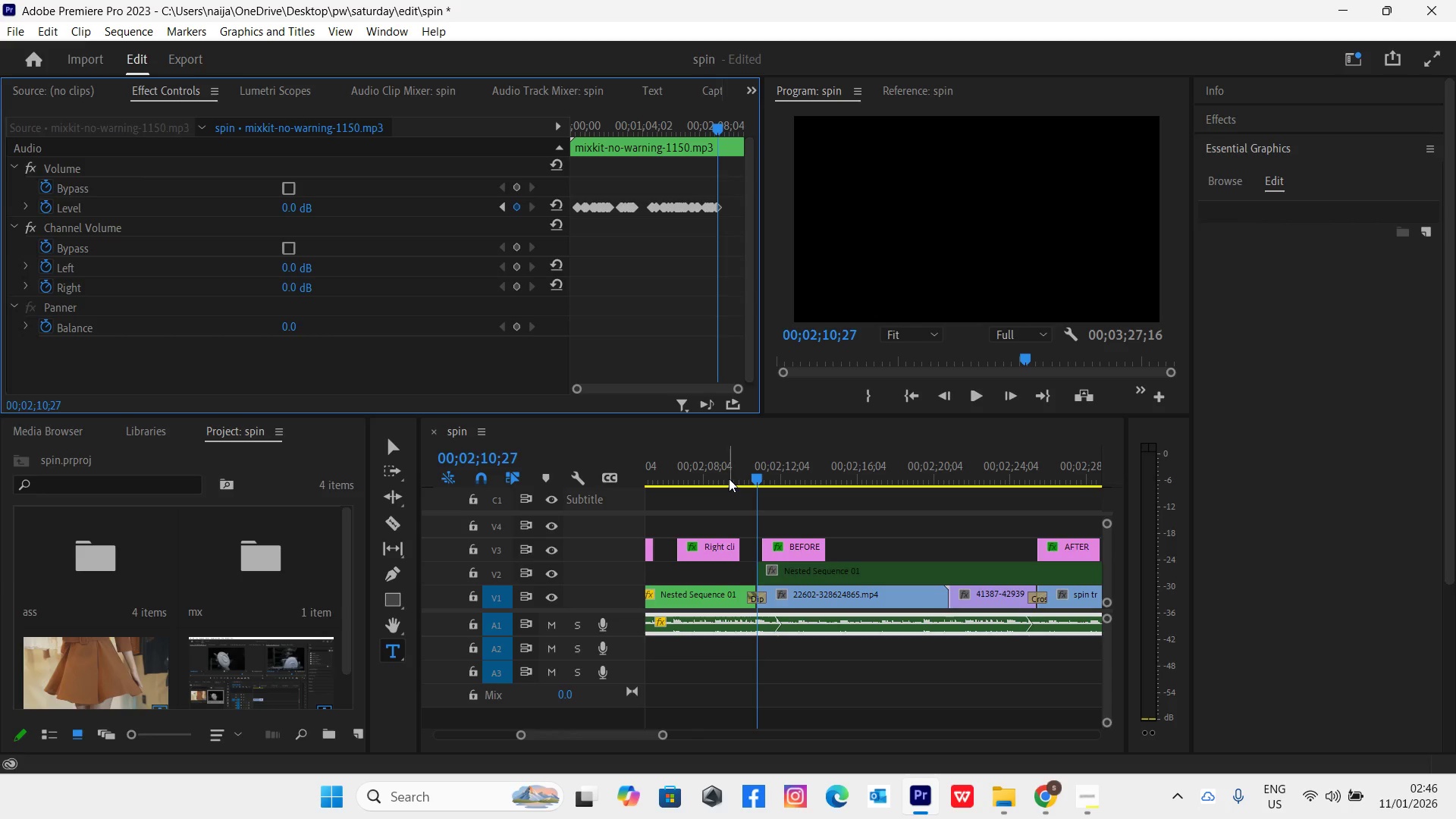 
key(Space)
 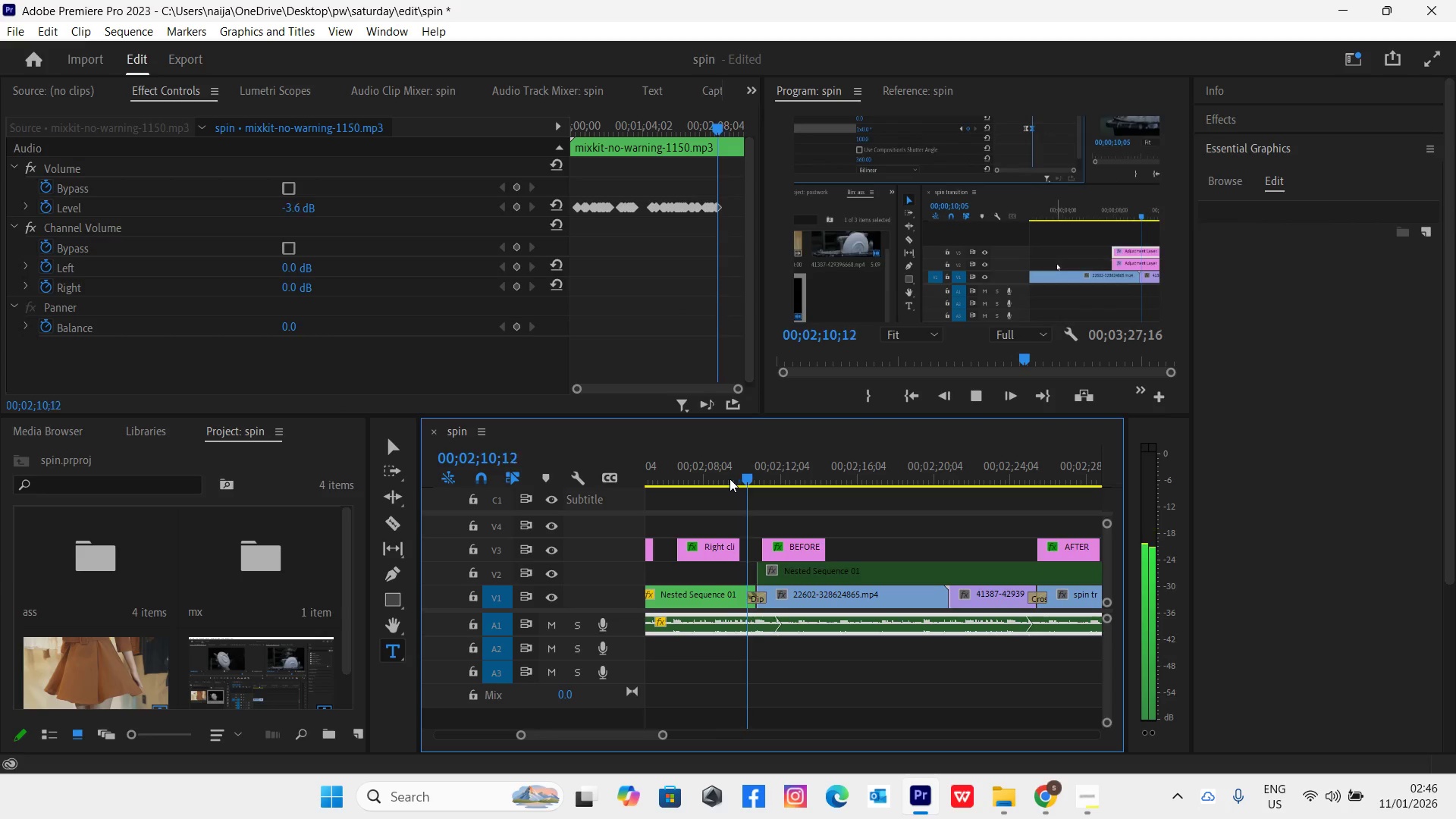 
left_click([728, 477])
 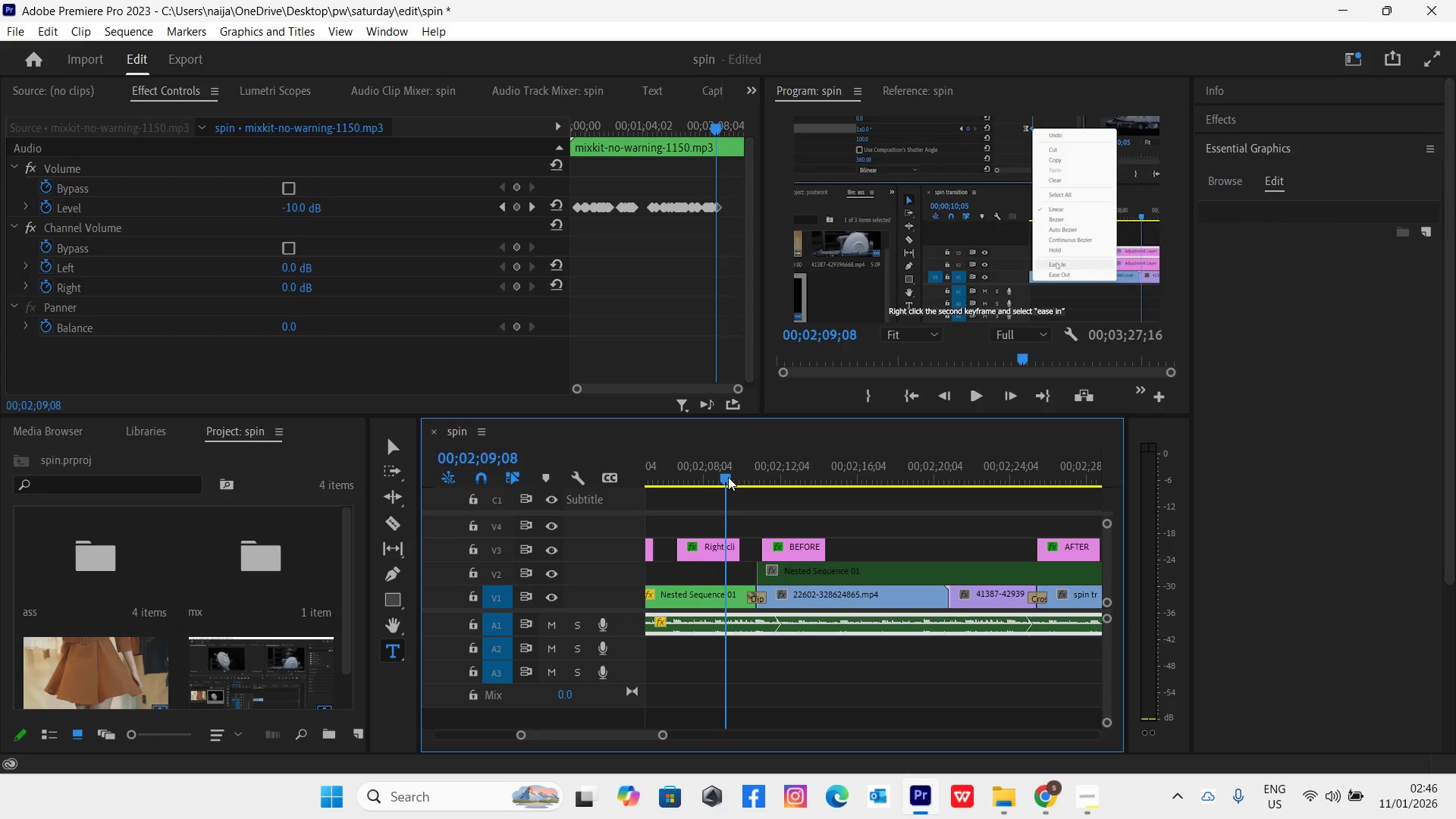 
key(Space)
 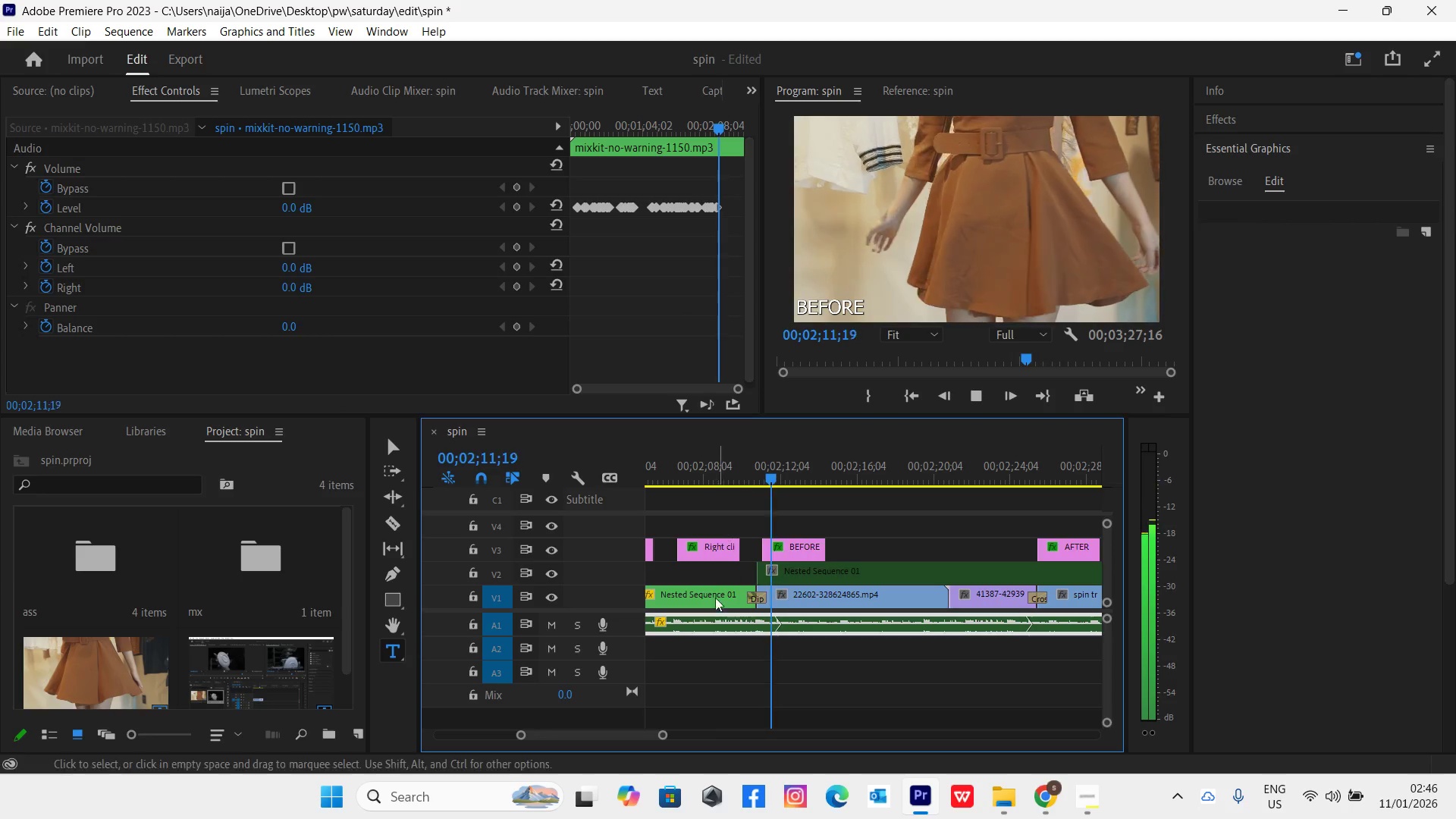 
left_click_drag(start_coordinate=[666, 738], to_coordinate=[760, 742])
 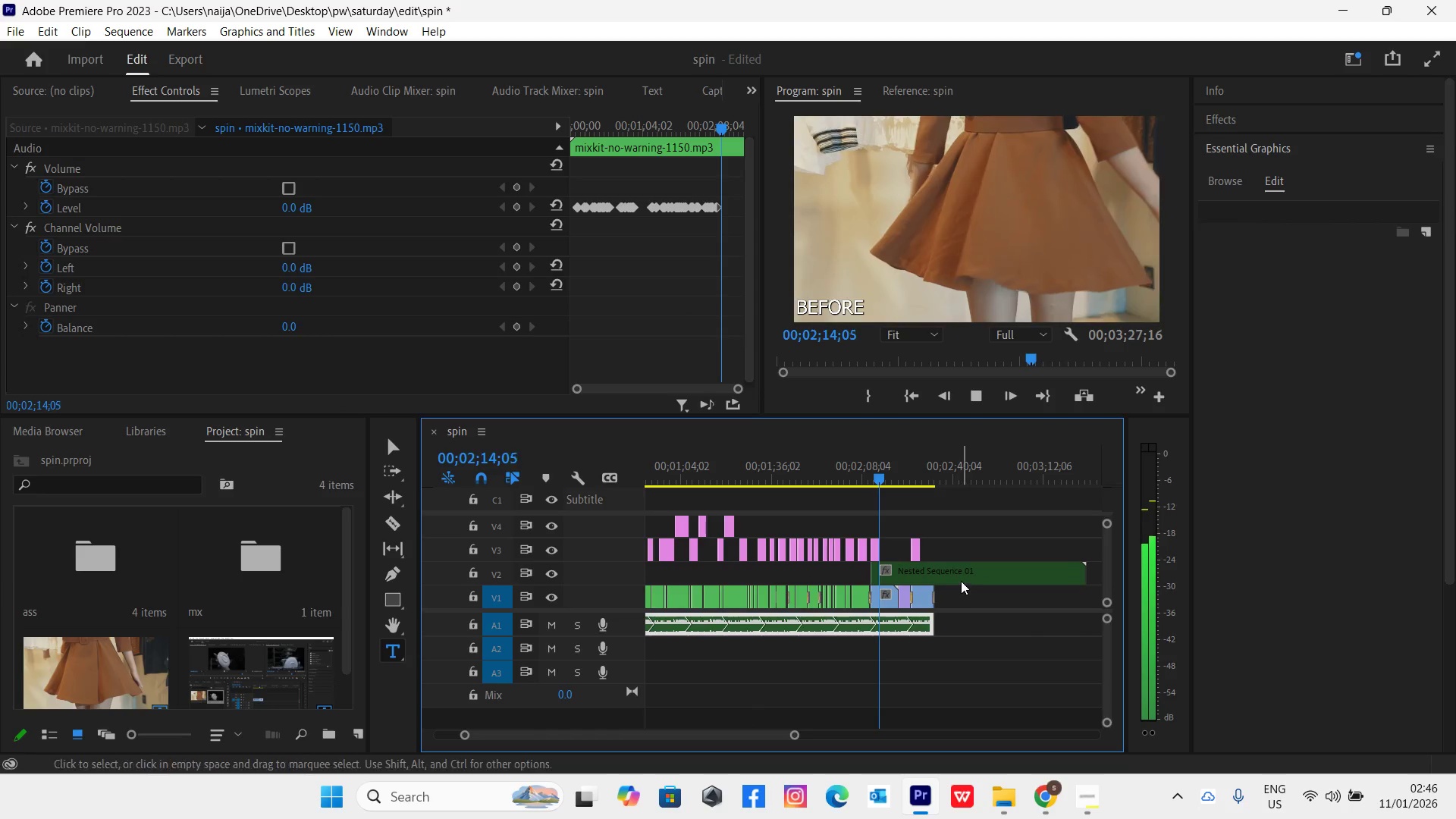 
left_click([967, 578])
 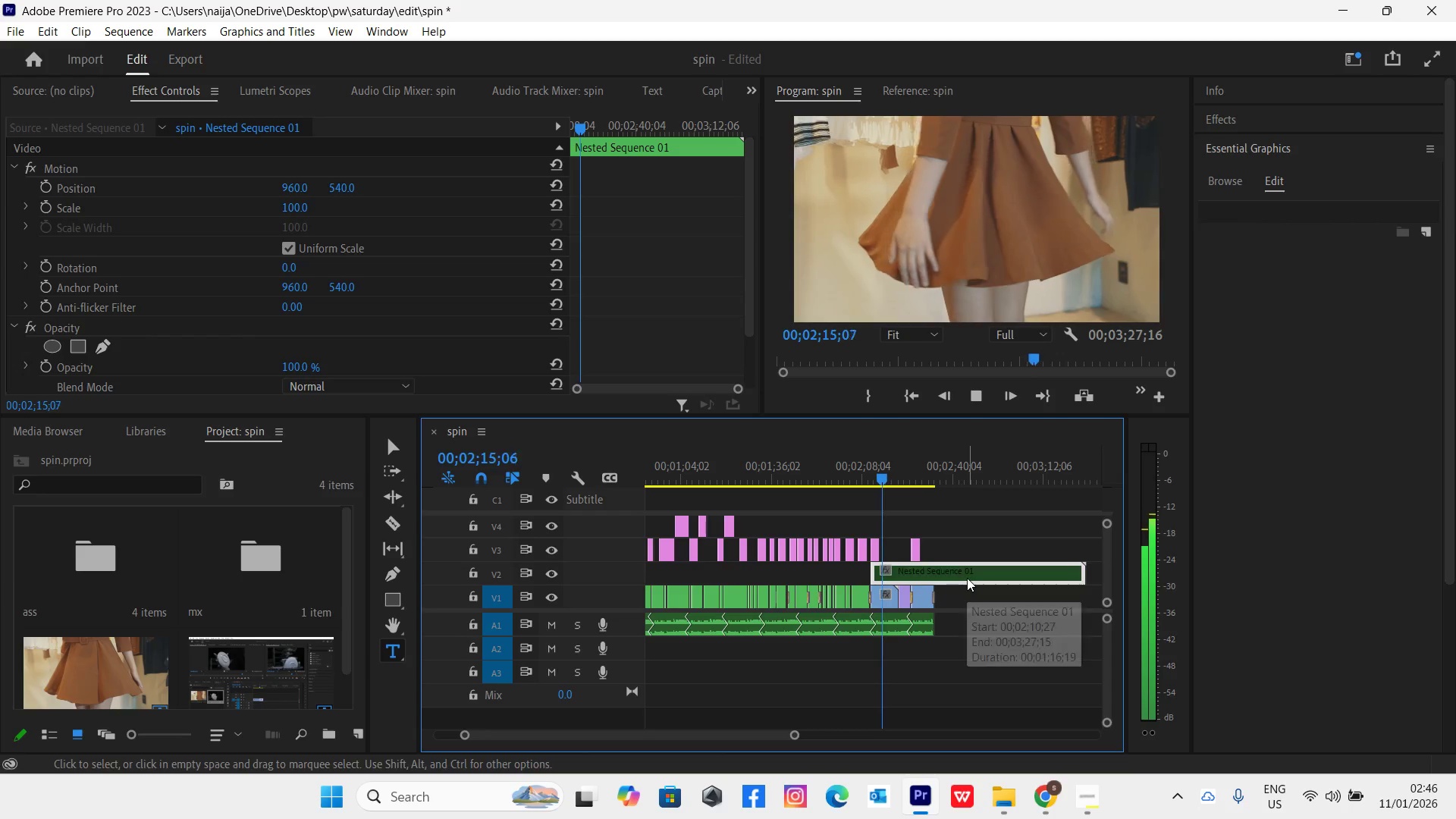 
key(Delete)
 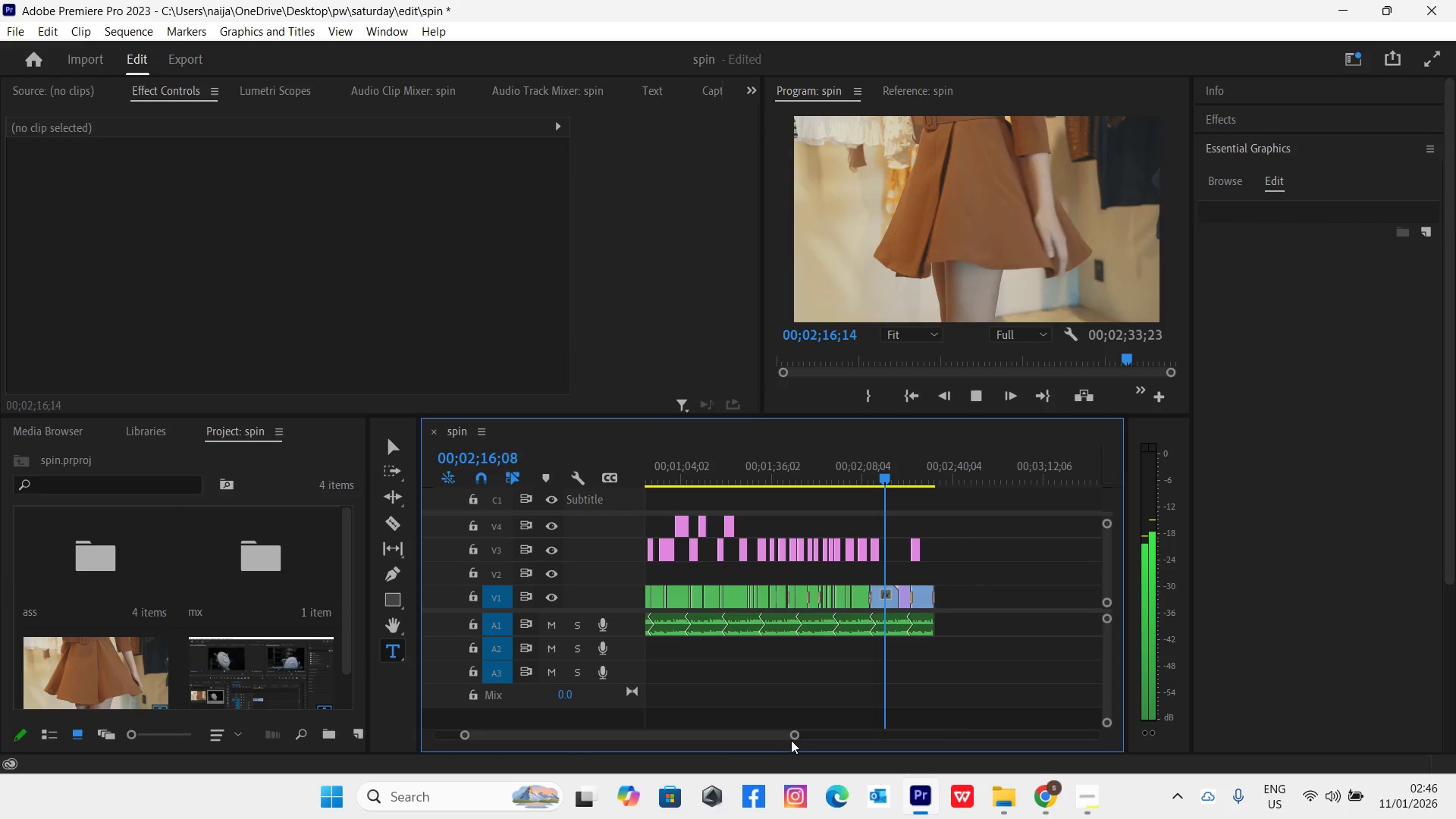 
left_click_drag(start_coordinate=[794, 735], to_coordinate=[727, 743])
 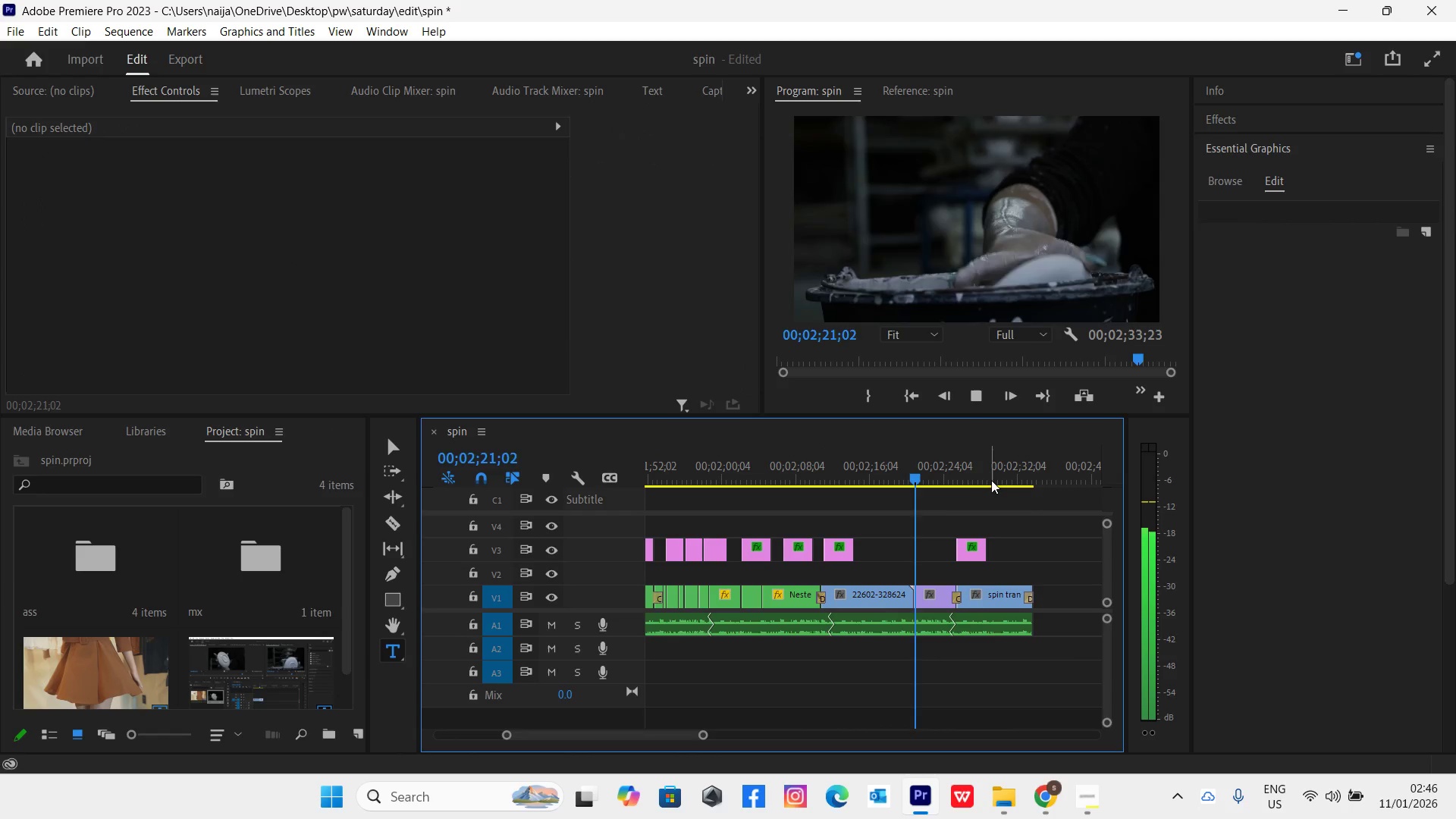 
wait(6.01)
 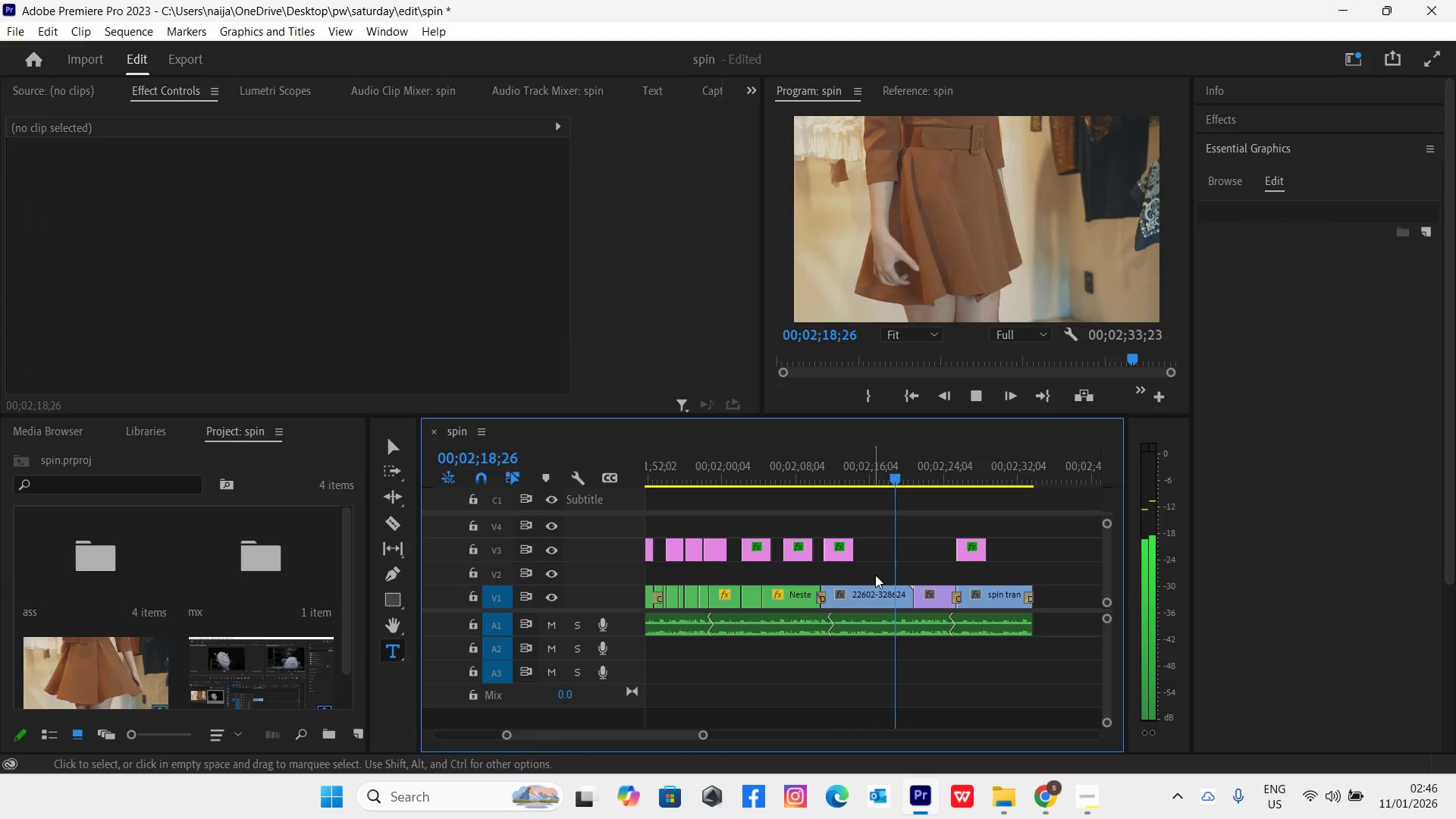 
left_click([991, 480])
 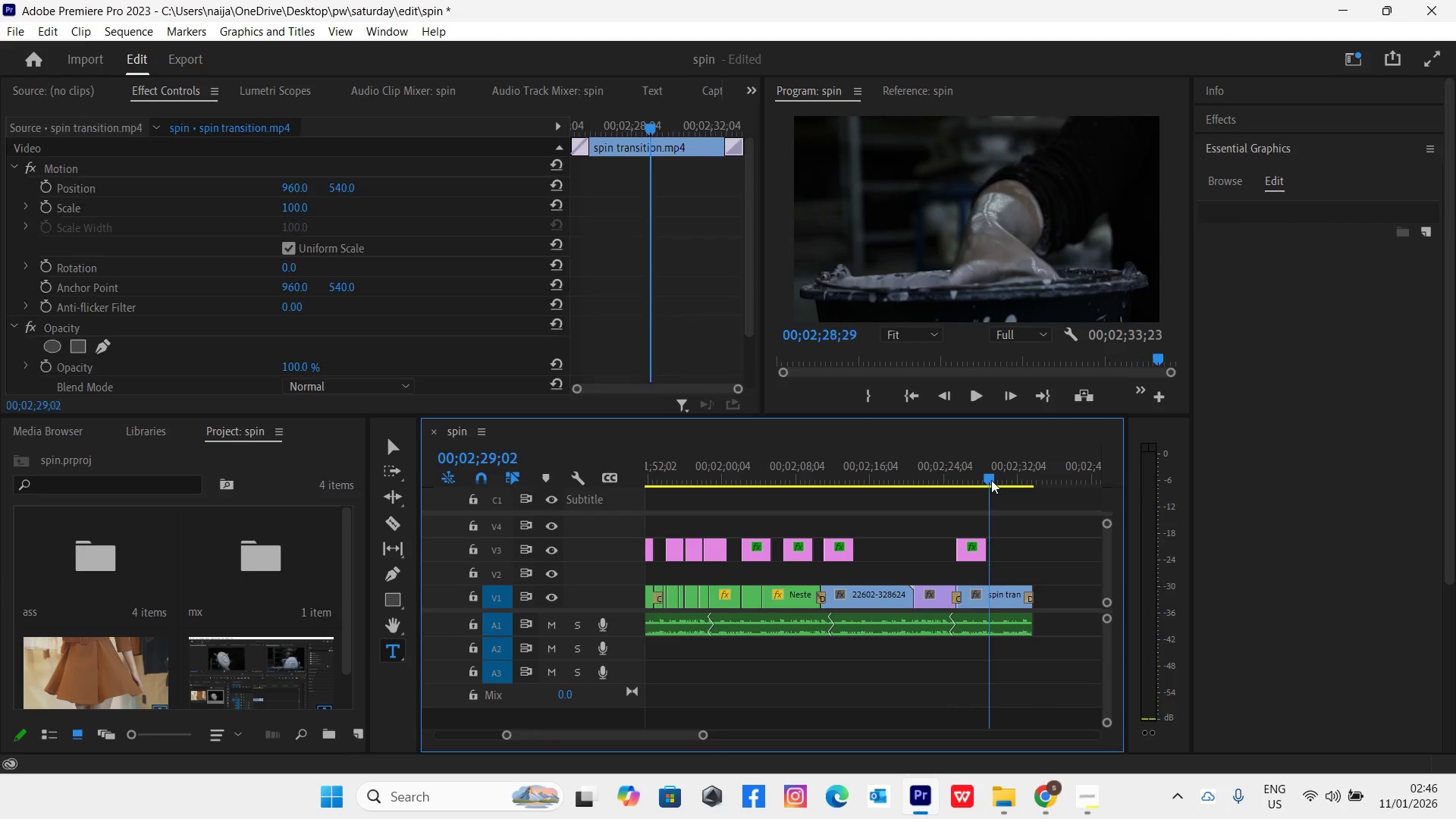 
key(Space)
 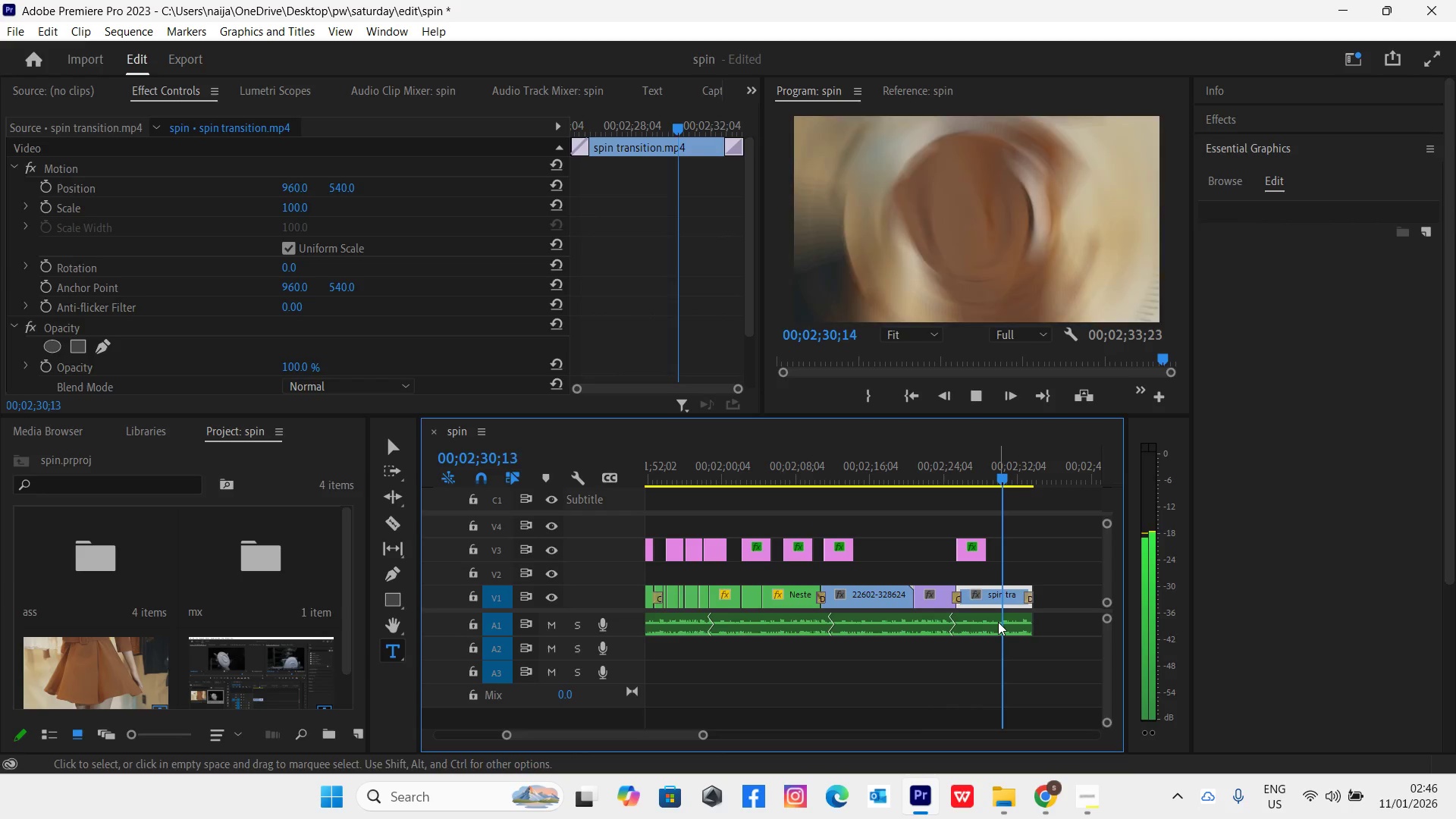 
key(Space)
 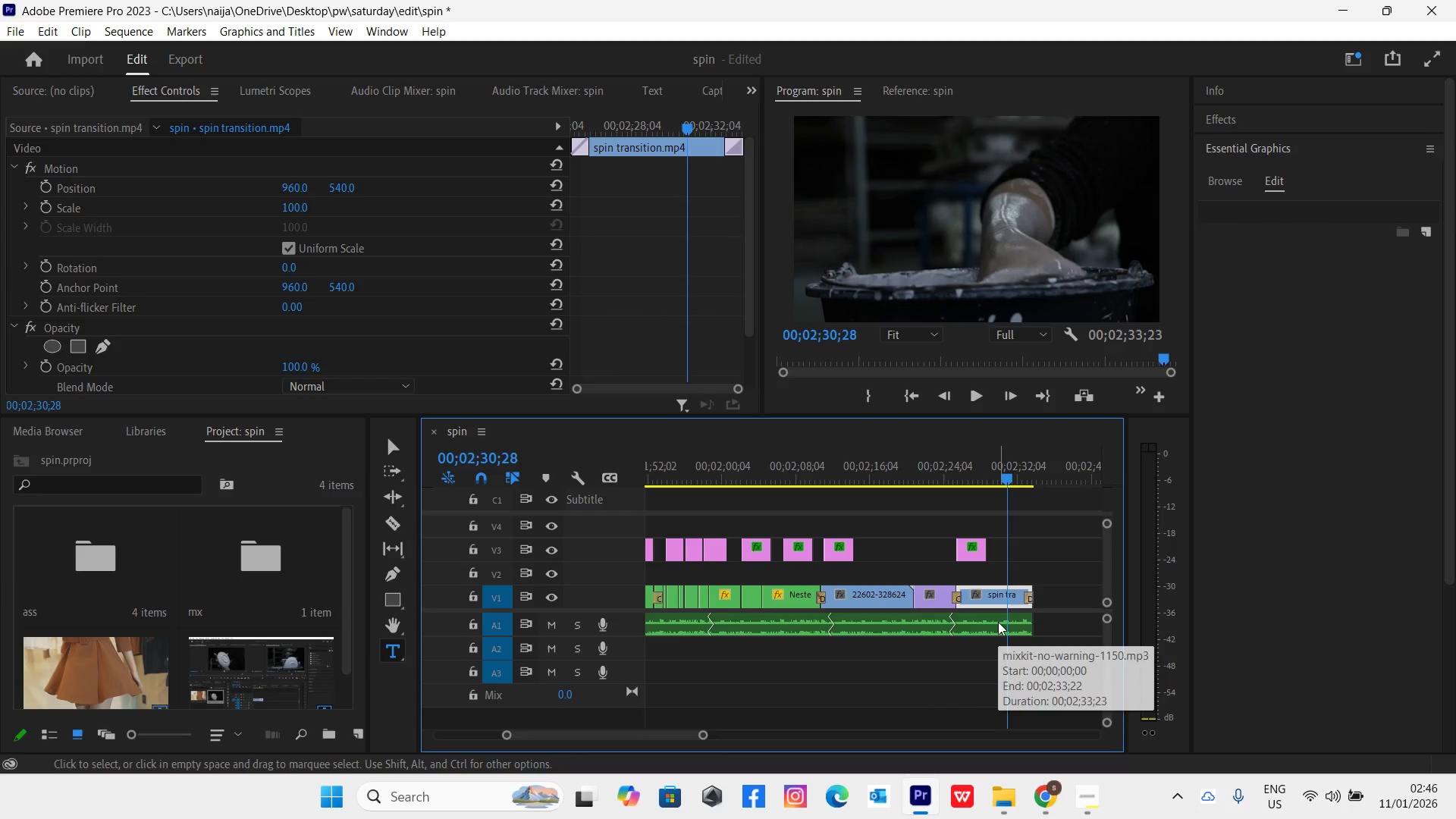 
key(Space)
 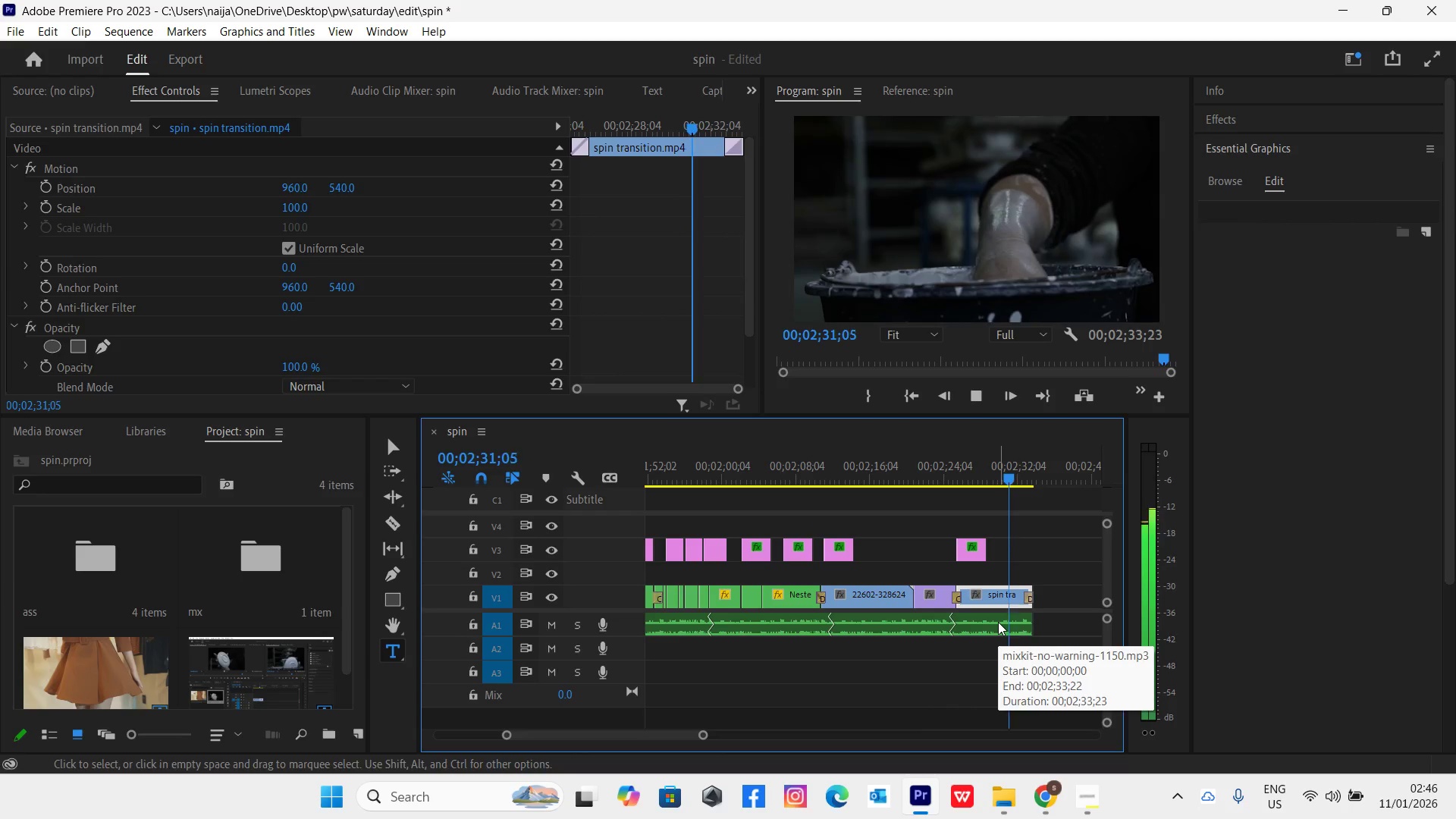 
key(Space)
 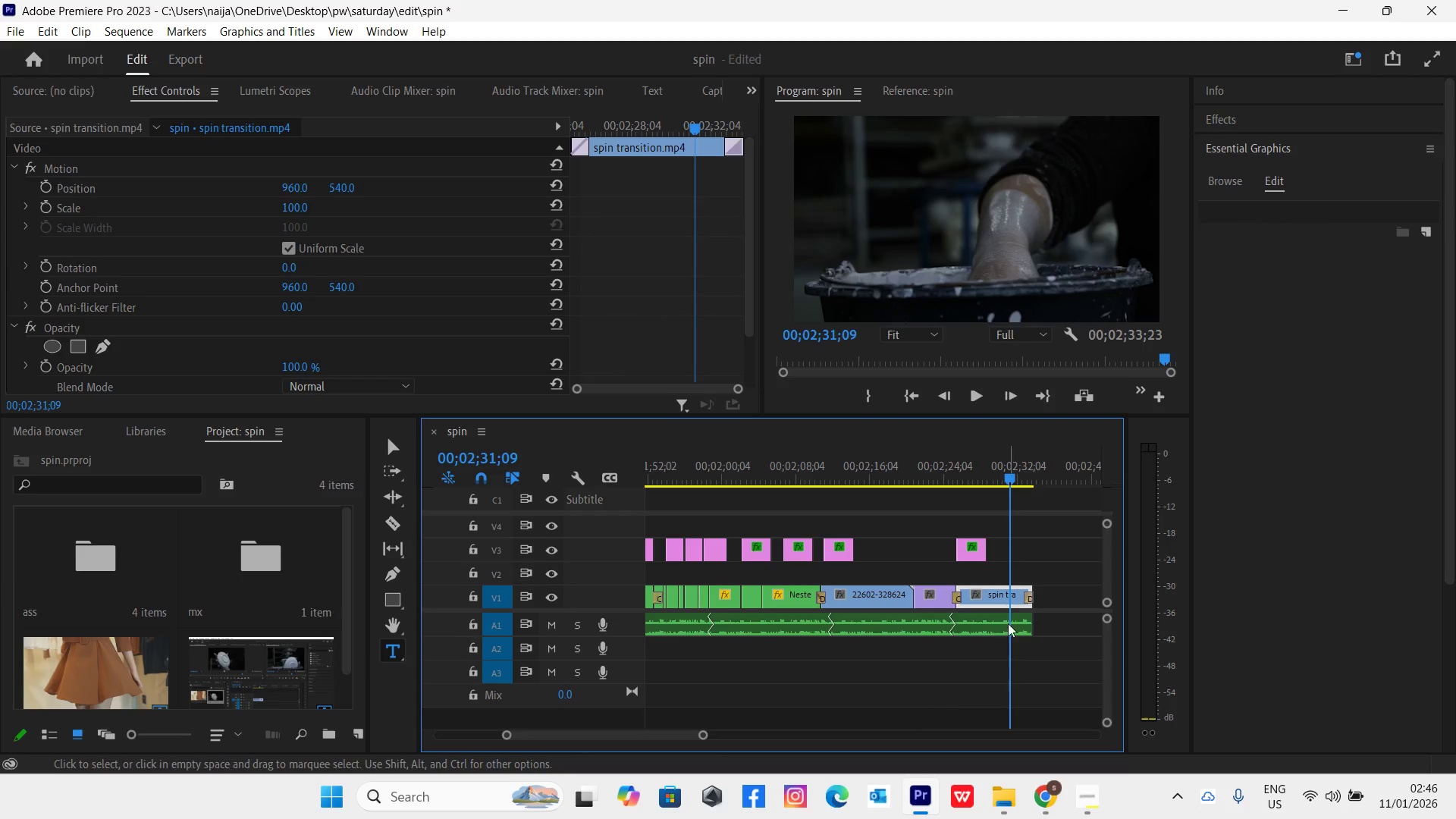 
left_click([1012, 624])
 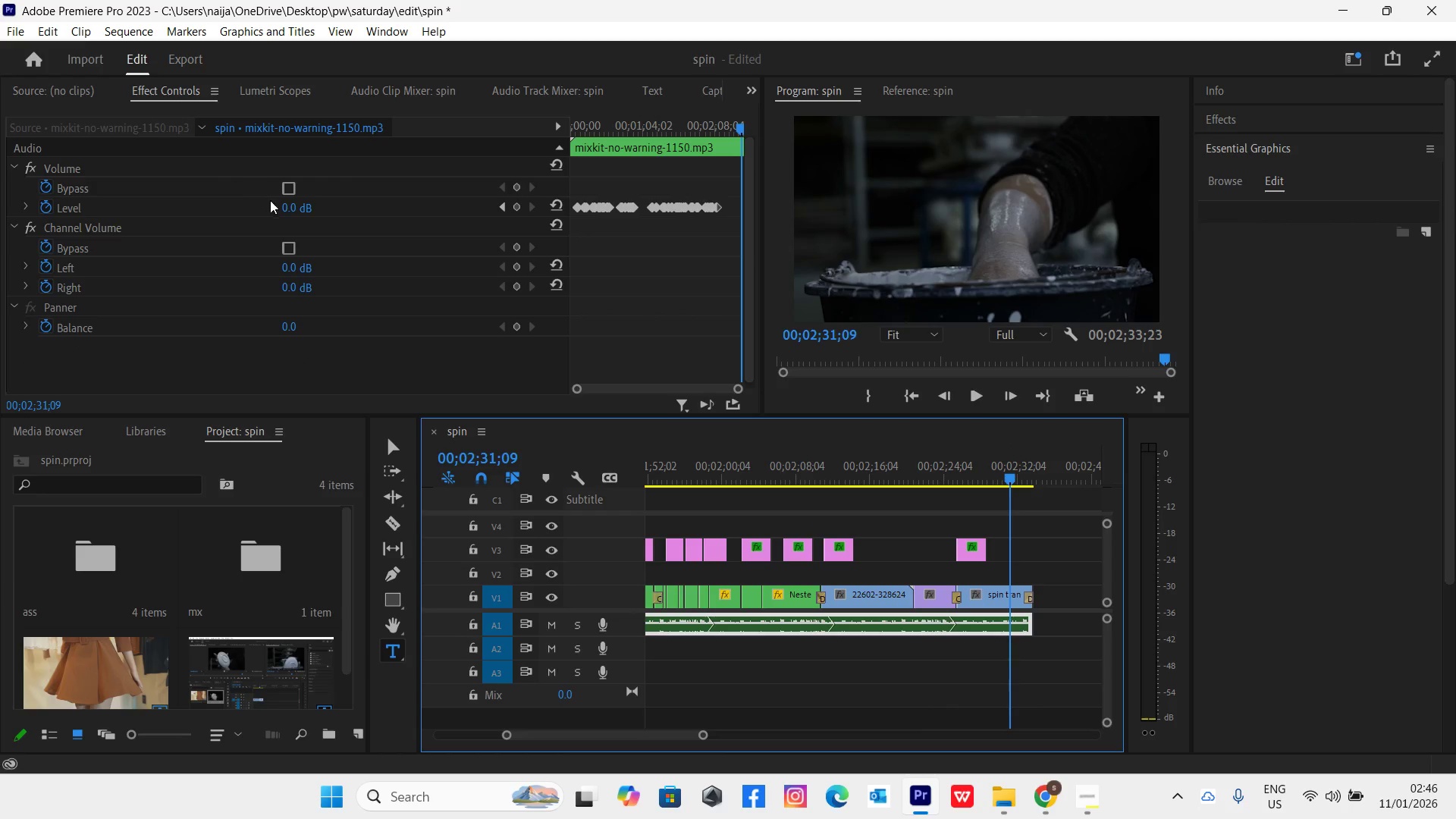 
left_click([290, 206])
 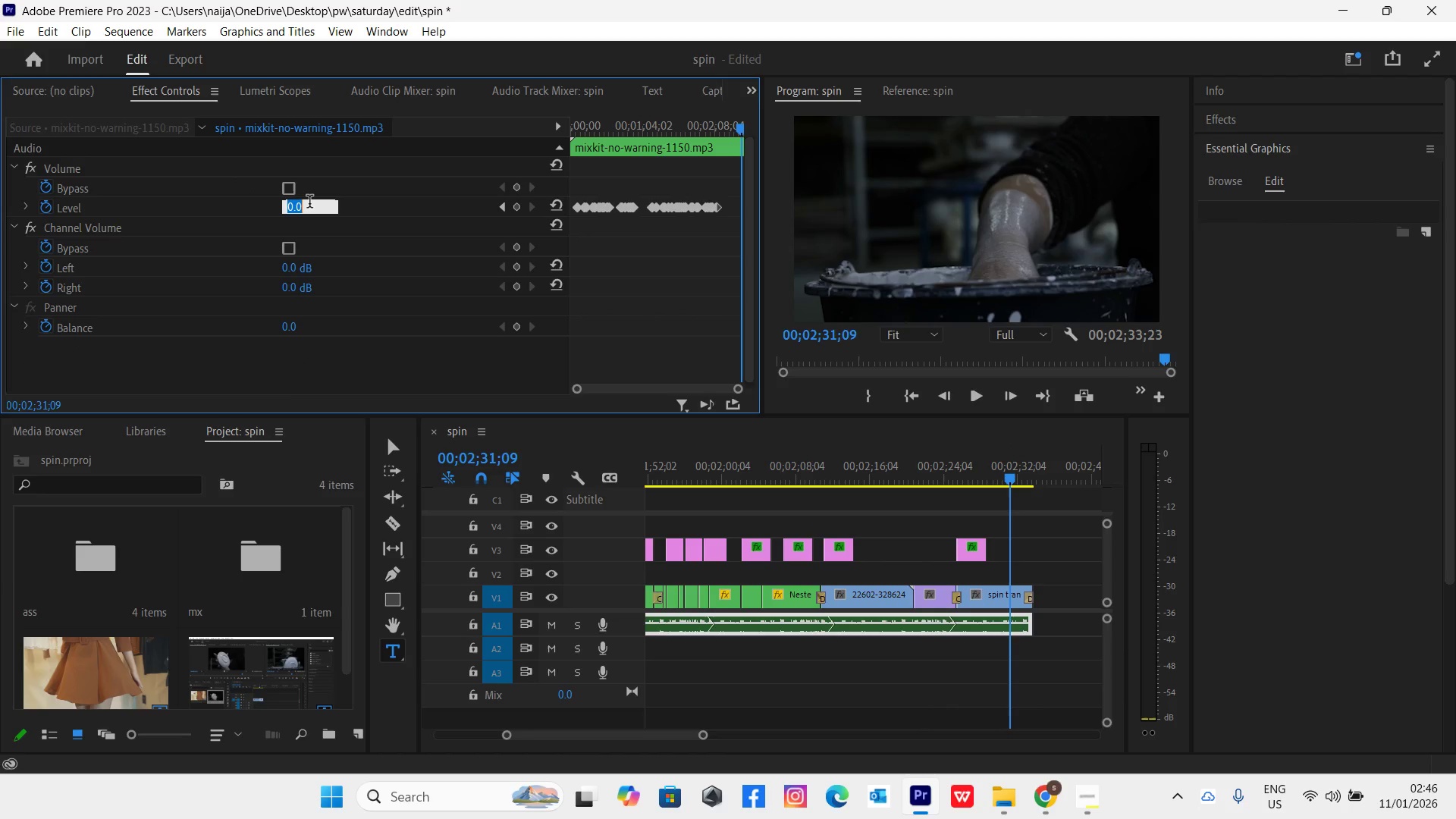 
key(0)
 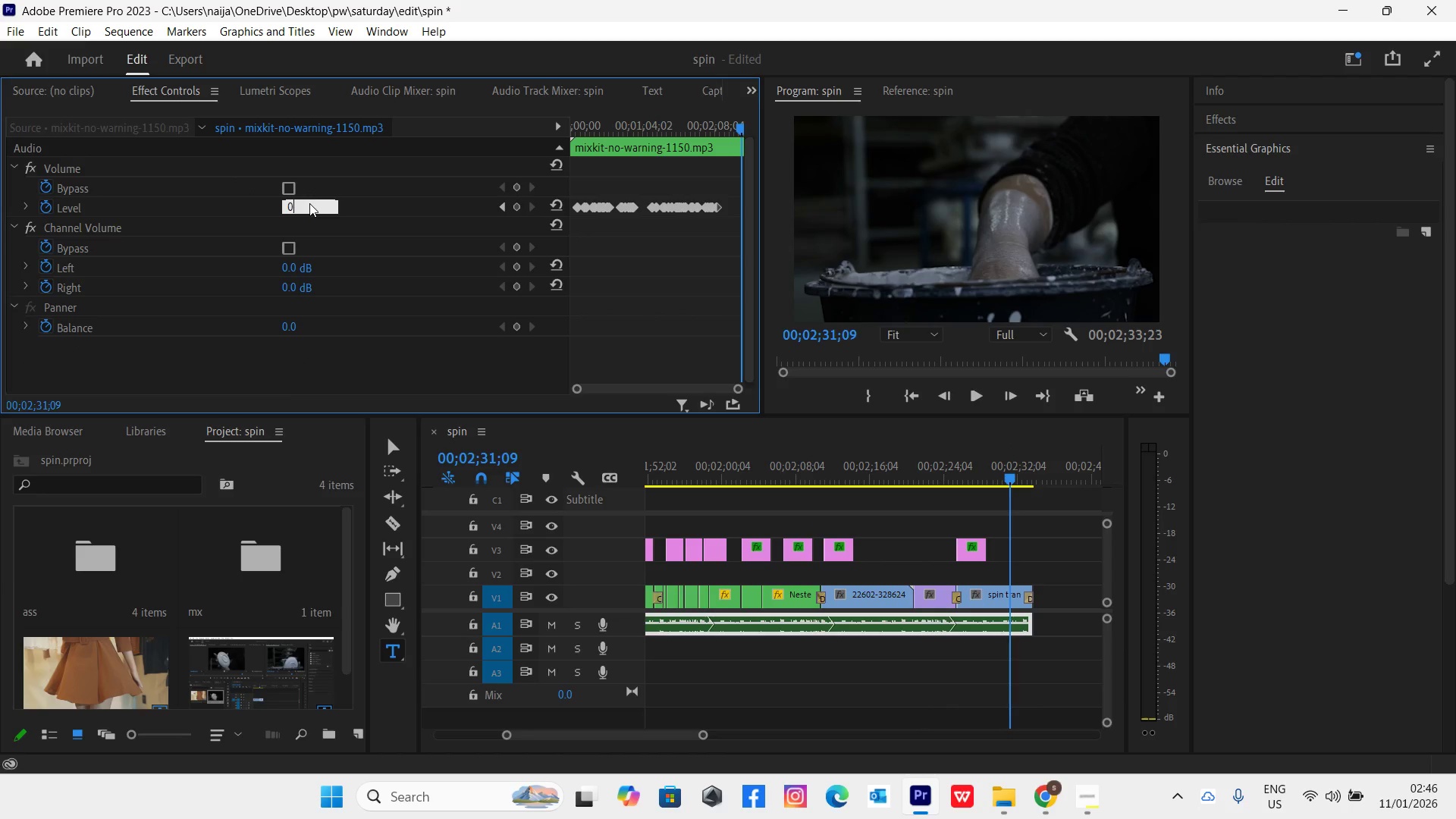 
key(Enter)
 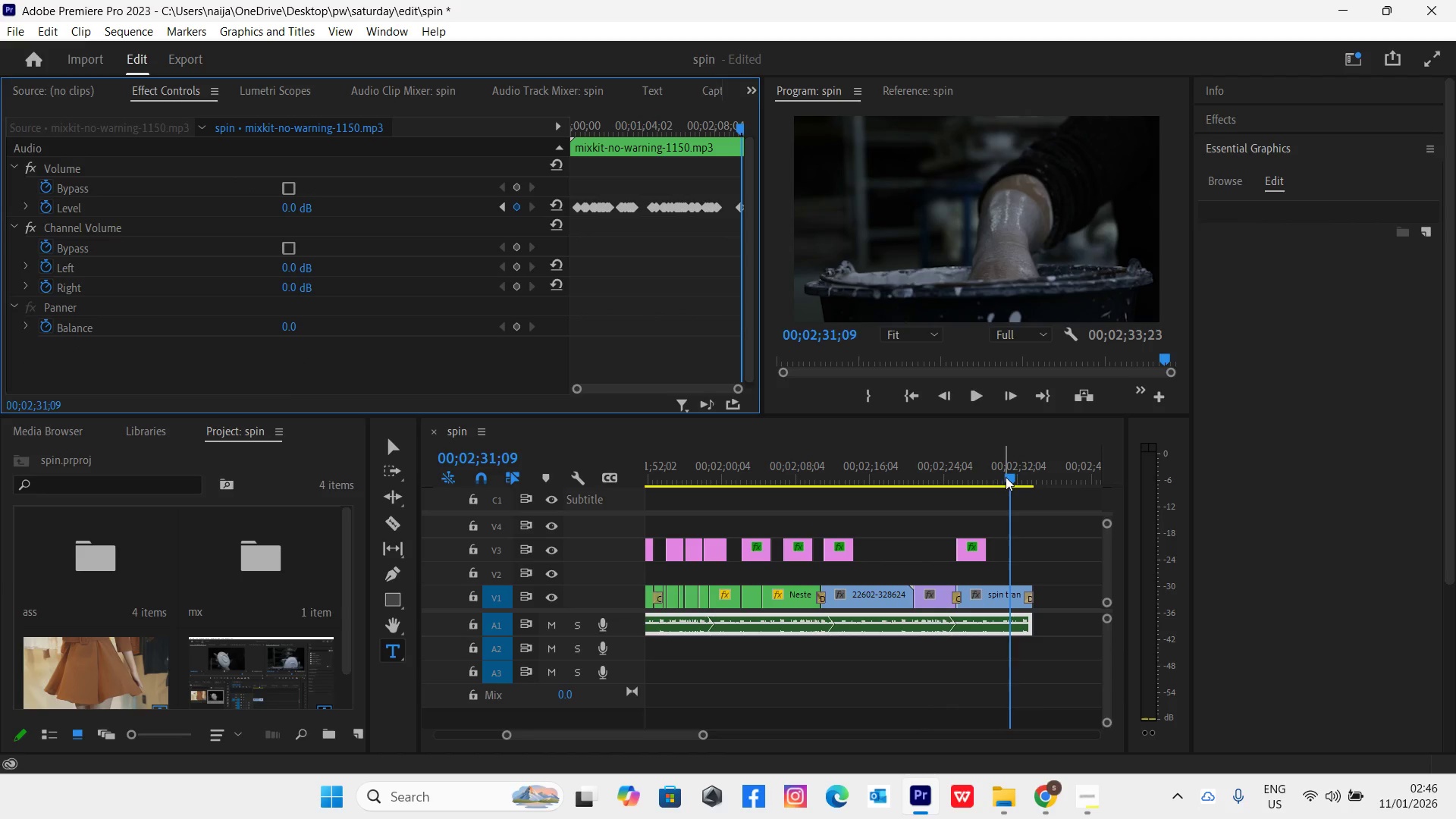 
left_click_drag(start_coordinate=[1006, 475], to_coordinate=[1026, 483])
 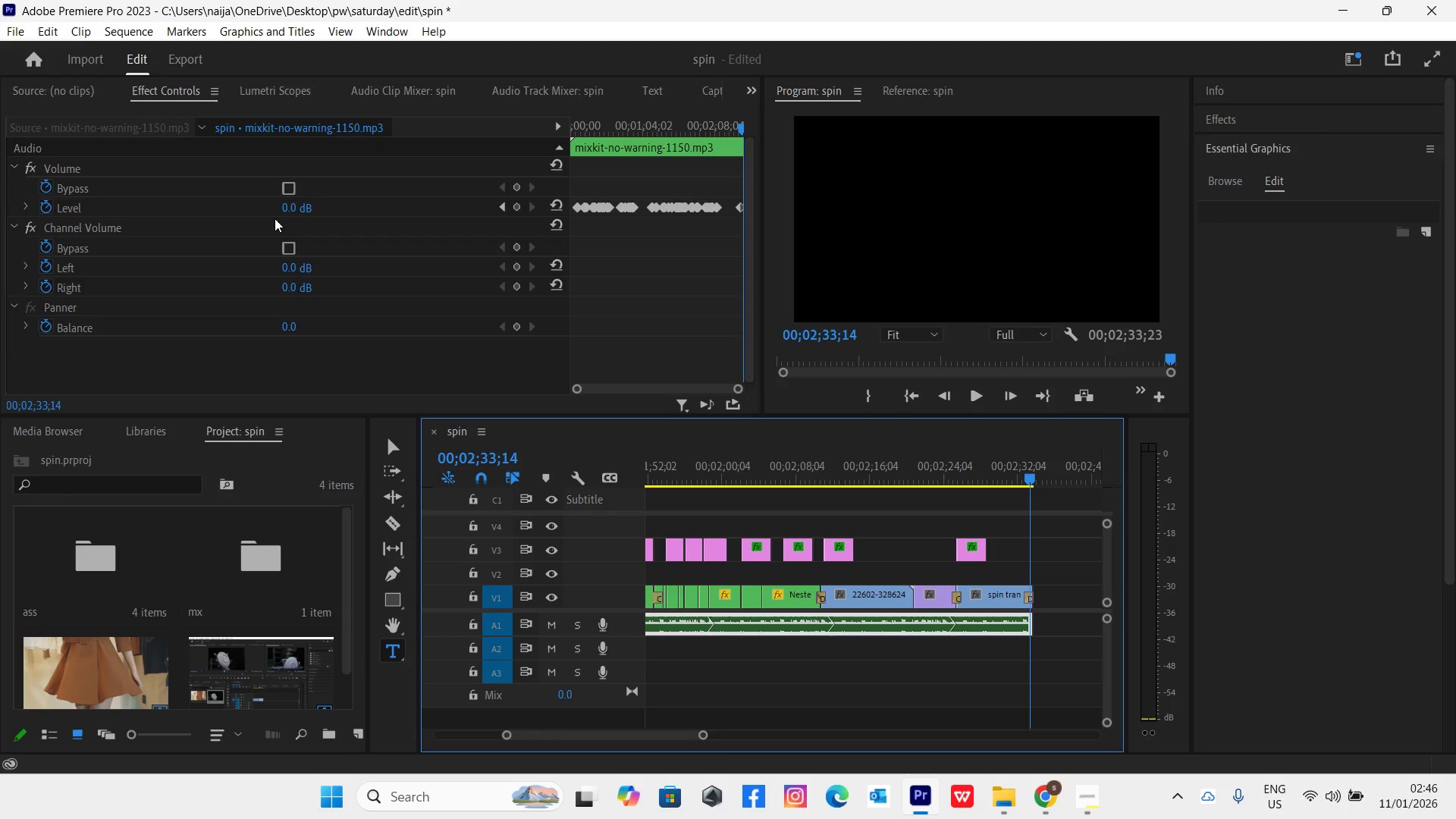 
left_click([285, 204])
 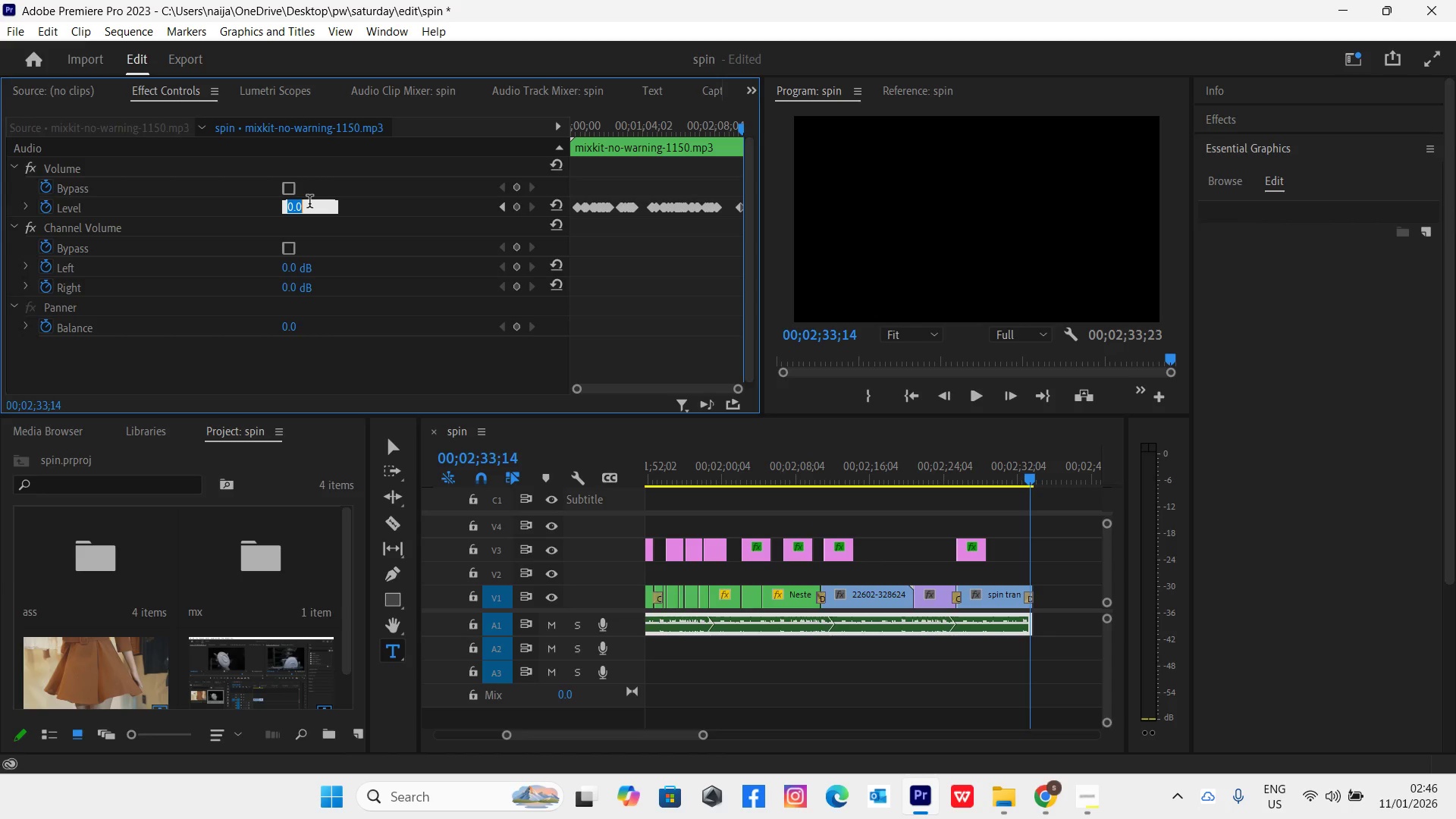 
type(-50)
 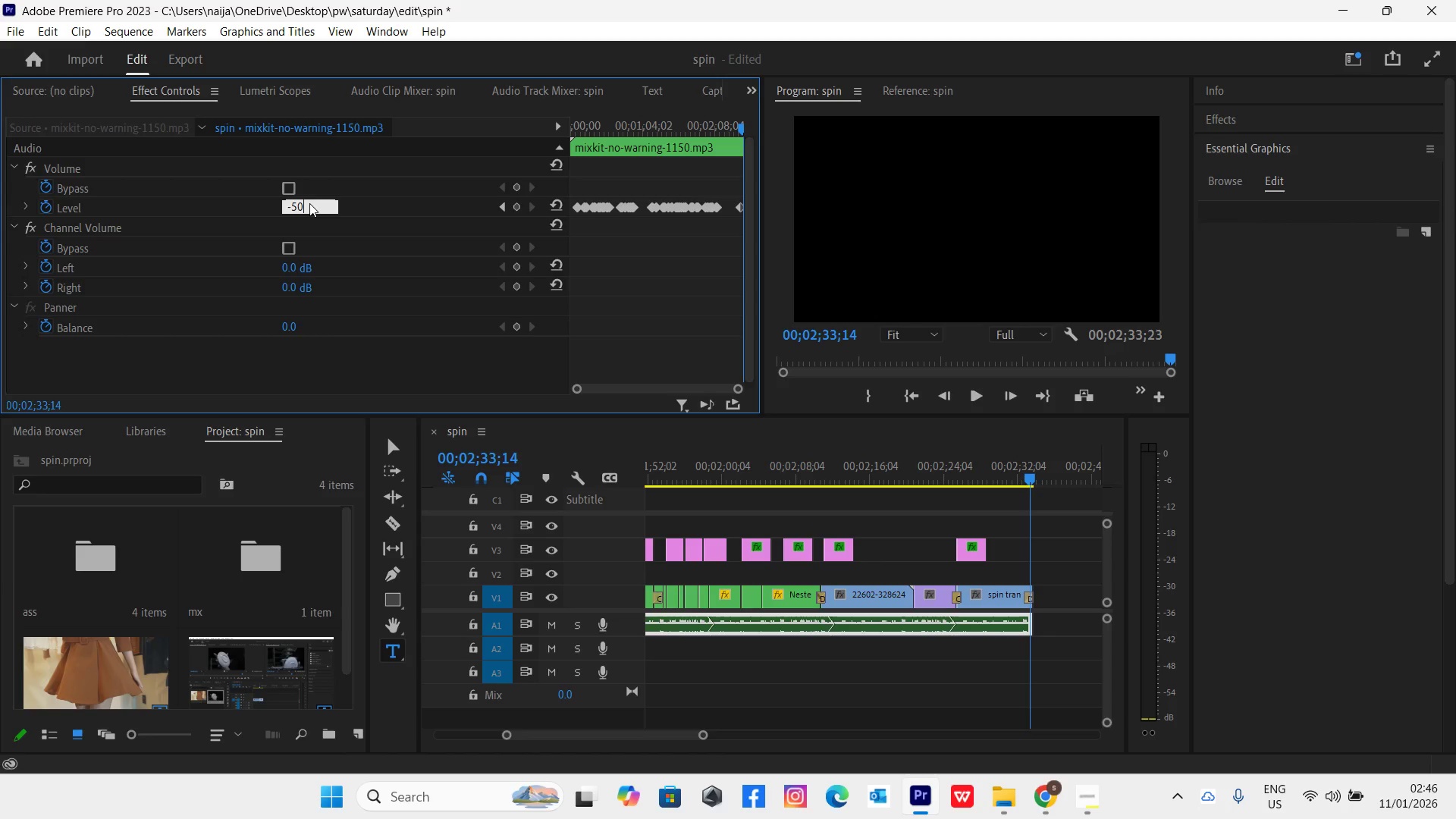 
key(Enter)
 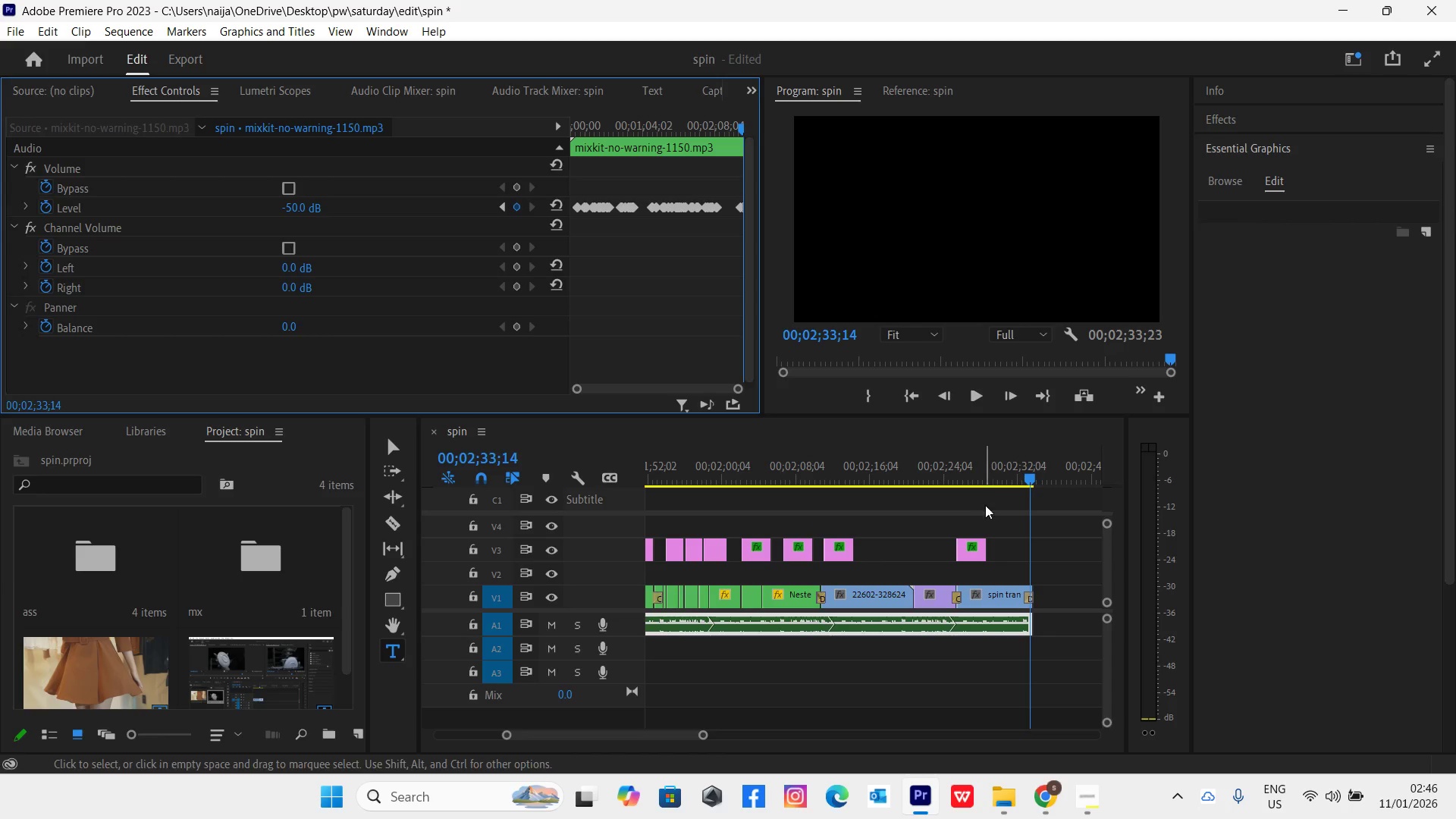 
left_click([1005, 470])
 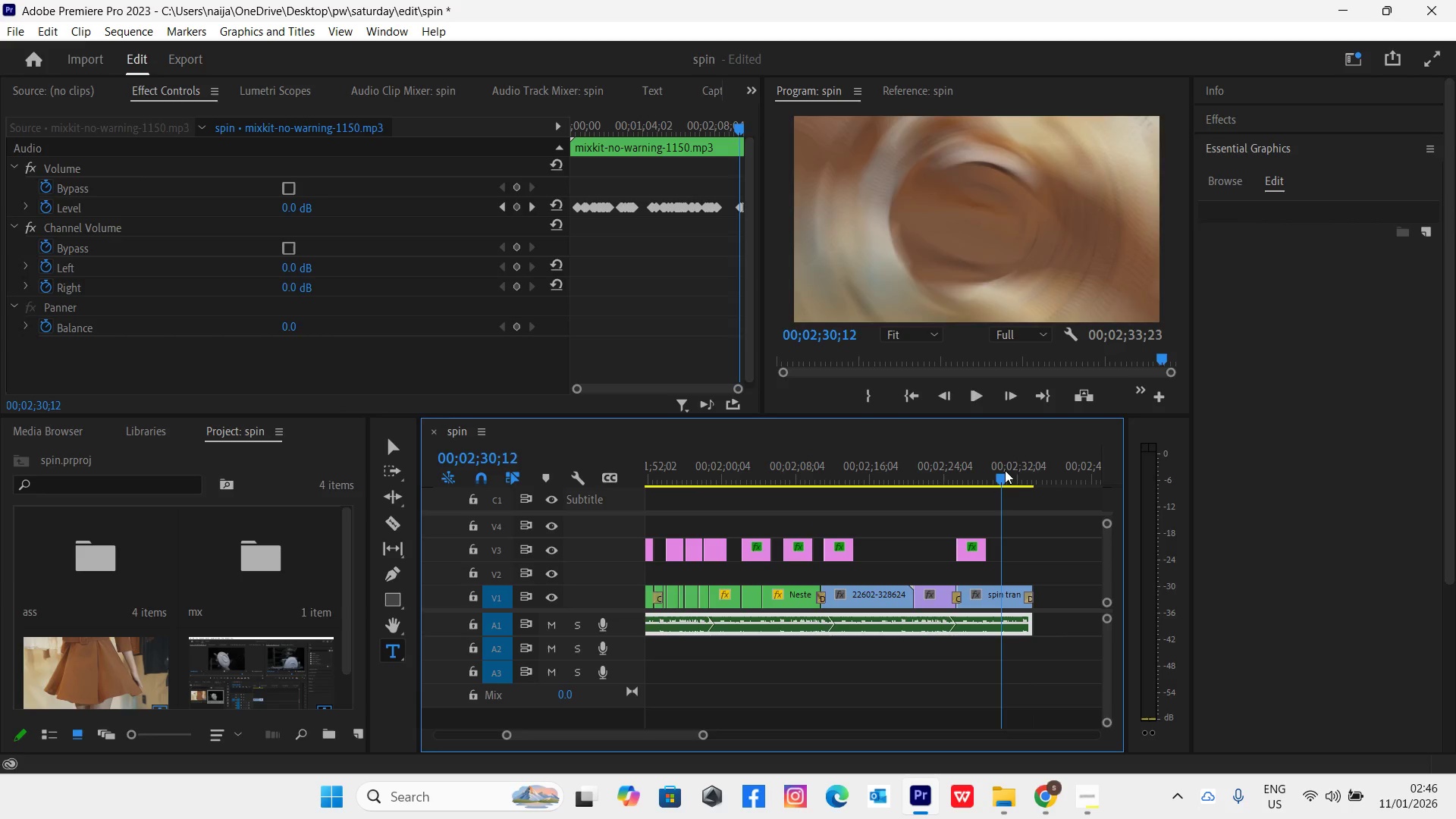 
key(Space)
 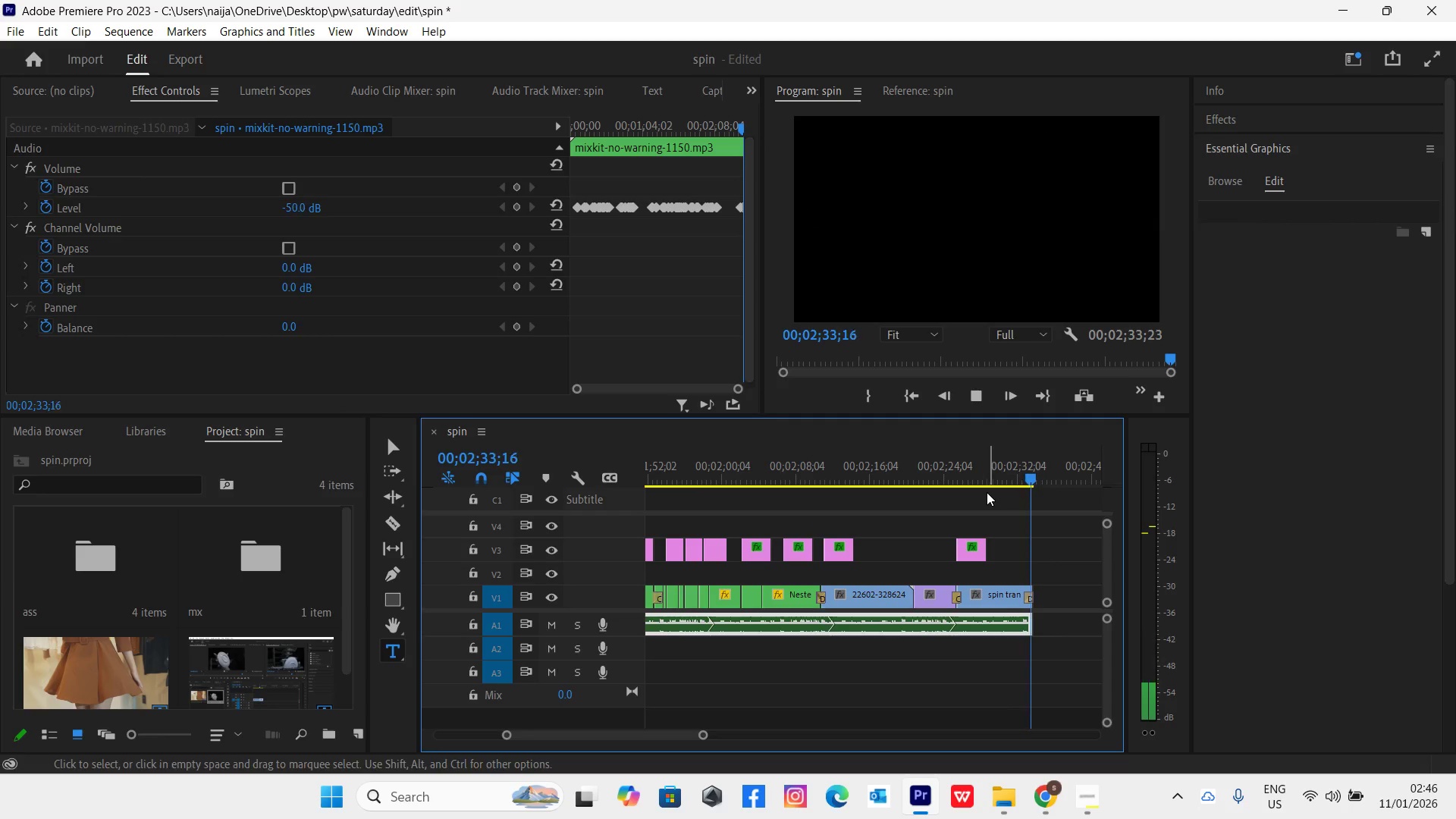 
wait(5.69)
 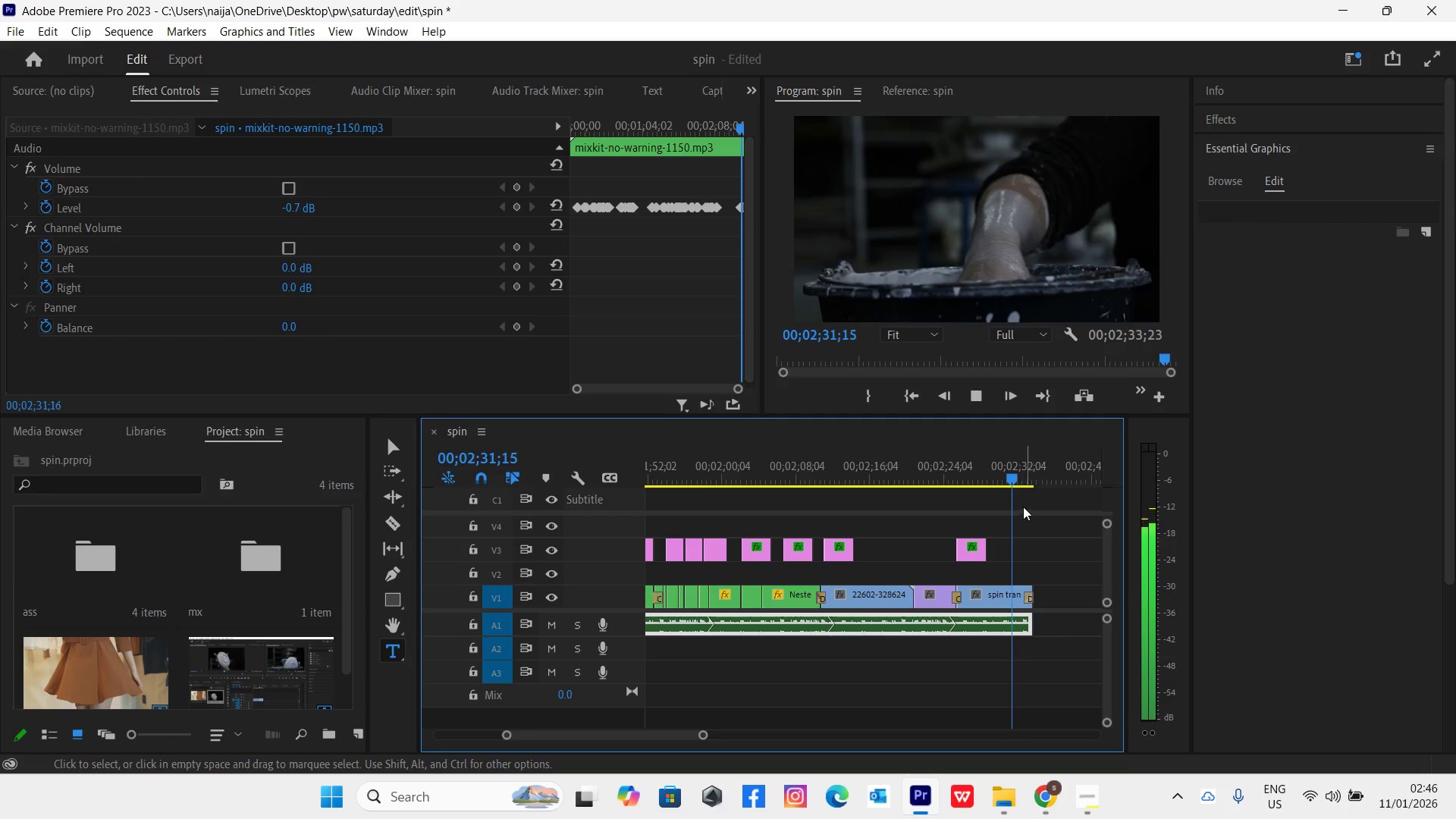 
left_click_drag(start_coordinate=[705, 733], to_coordinate=[906, 730])
 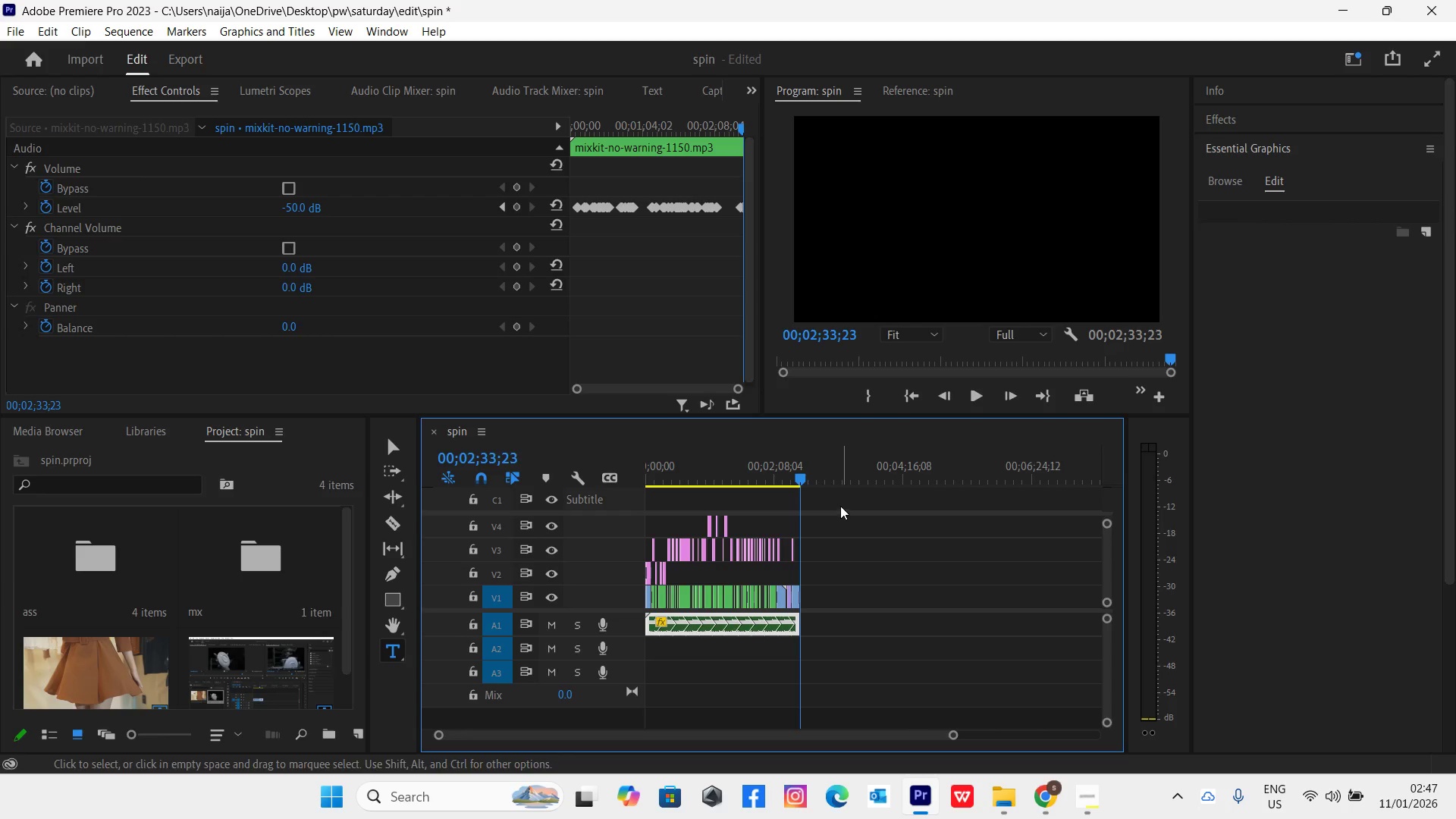 
left_click_drag(start_coordinate=[839, 503], to_coordinate=[620, 658])
 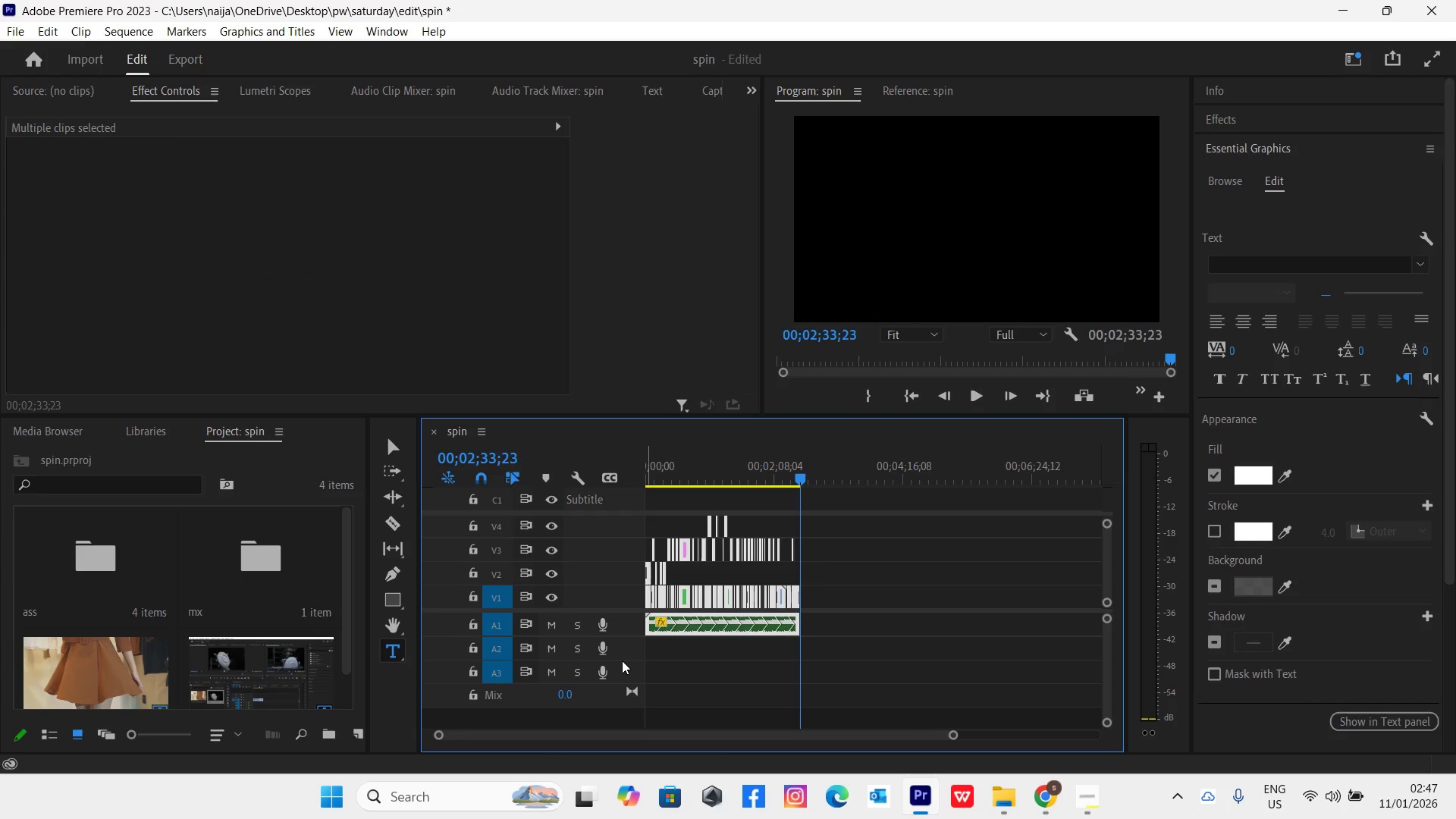 
key(Slash)
 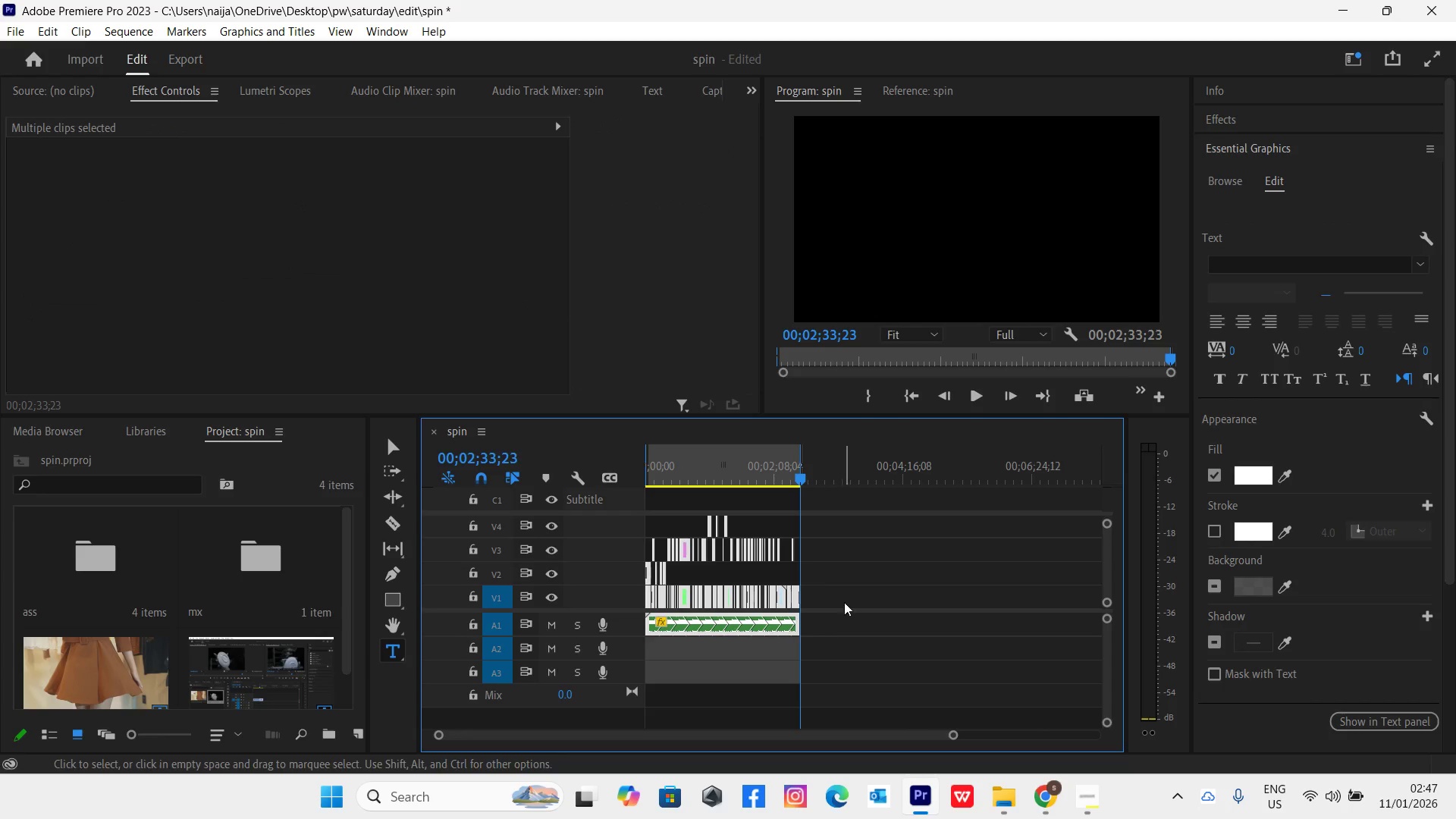 
key(Control+S)
 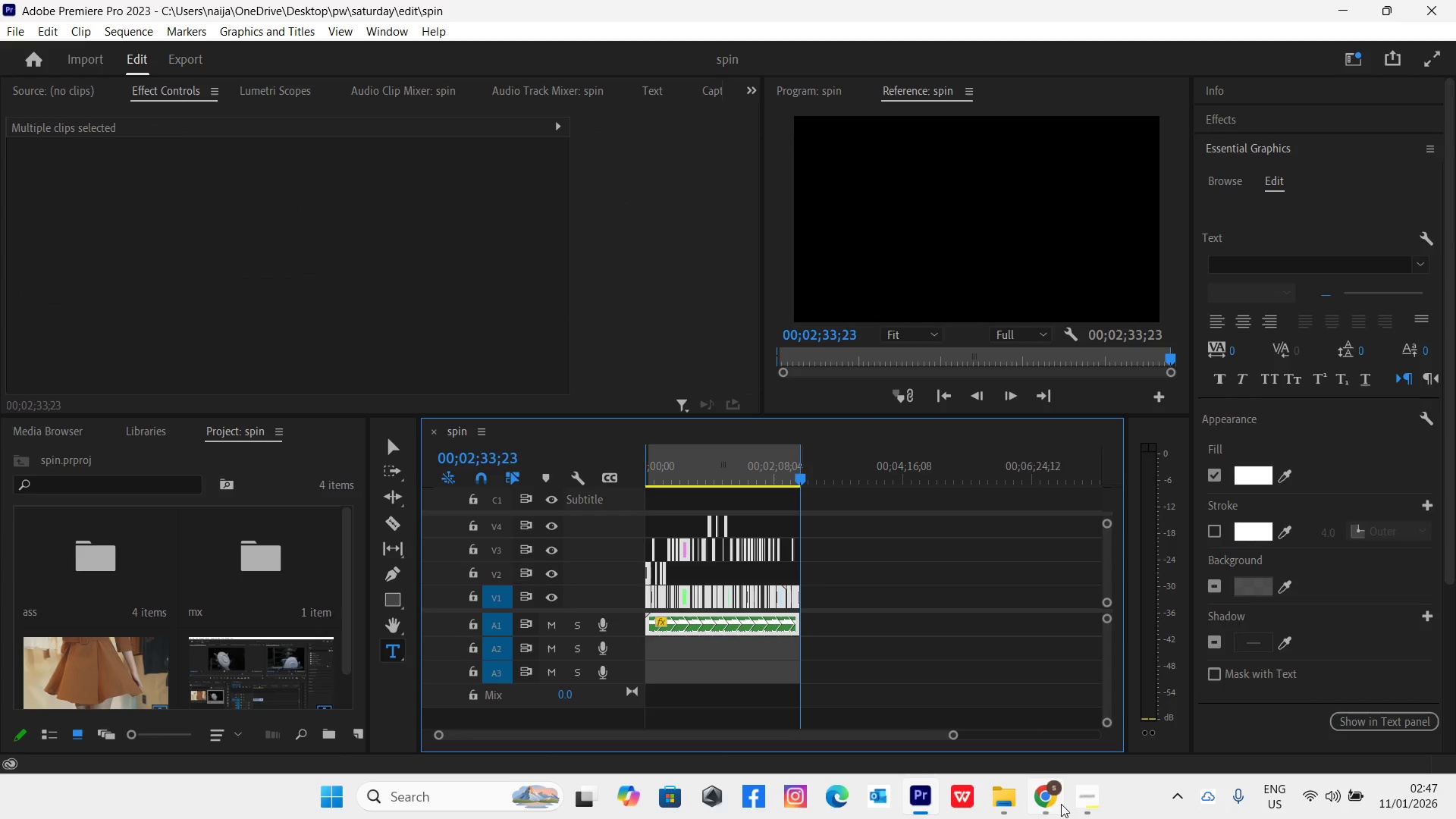 
left_click([1077, 799])